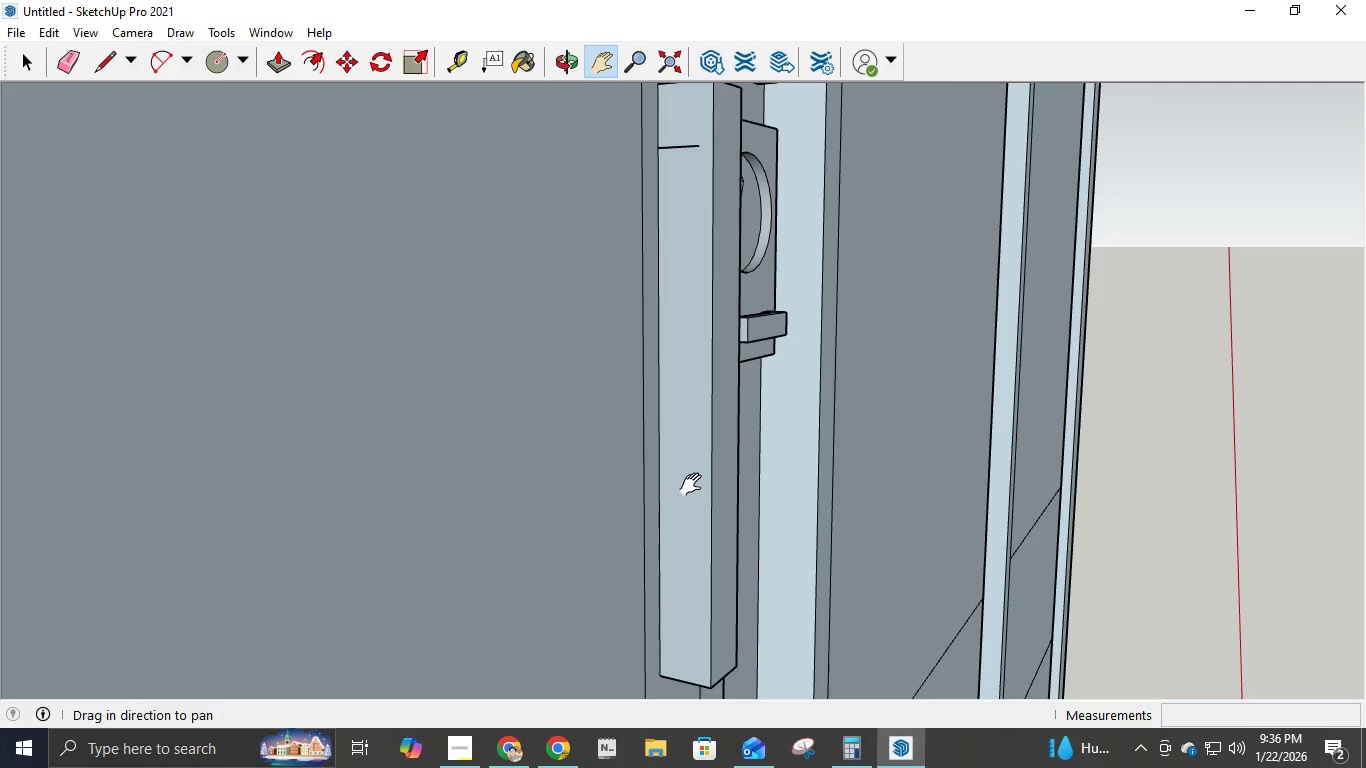 
scroll: coordinate [716, 452], scroll_direction: up, amount: 2.0
 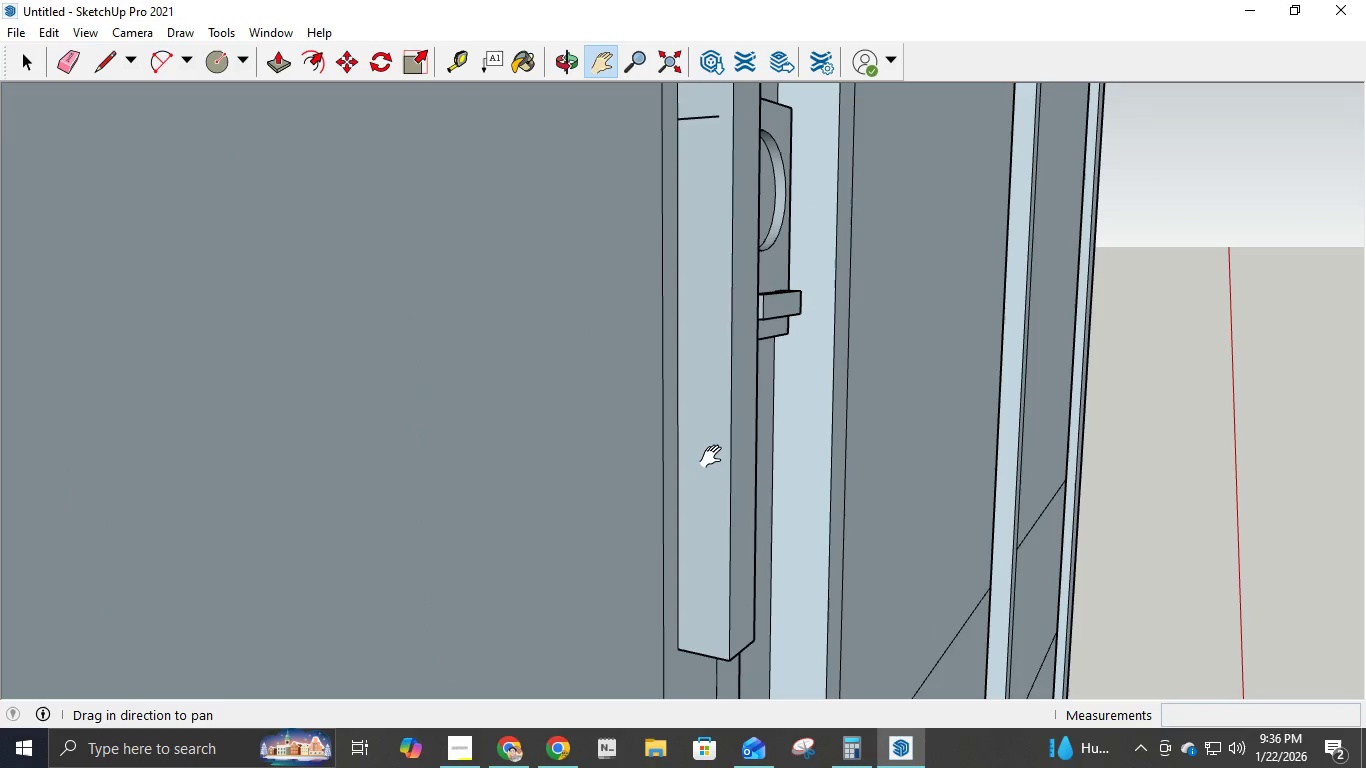 
key(L)
 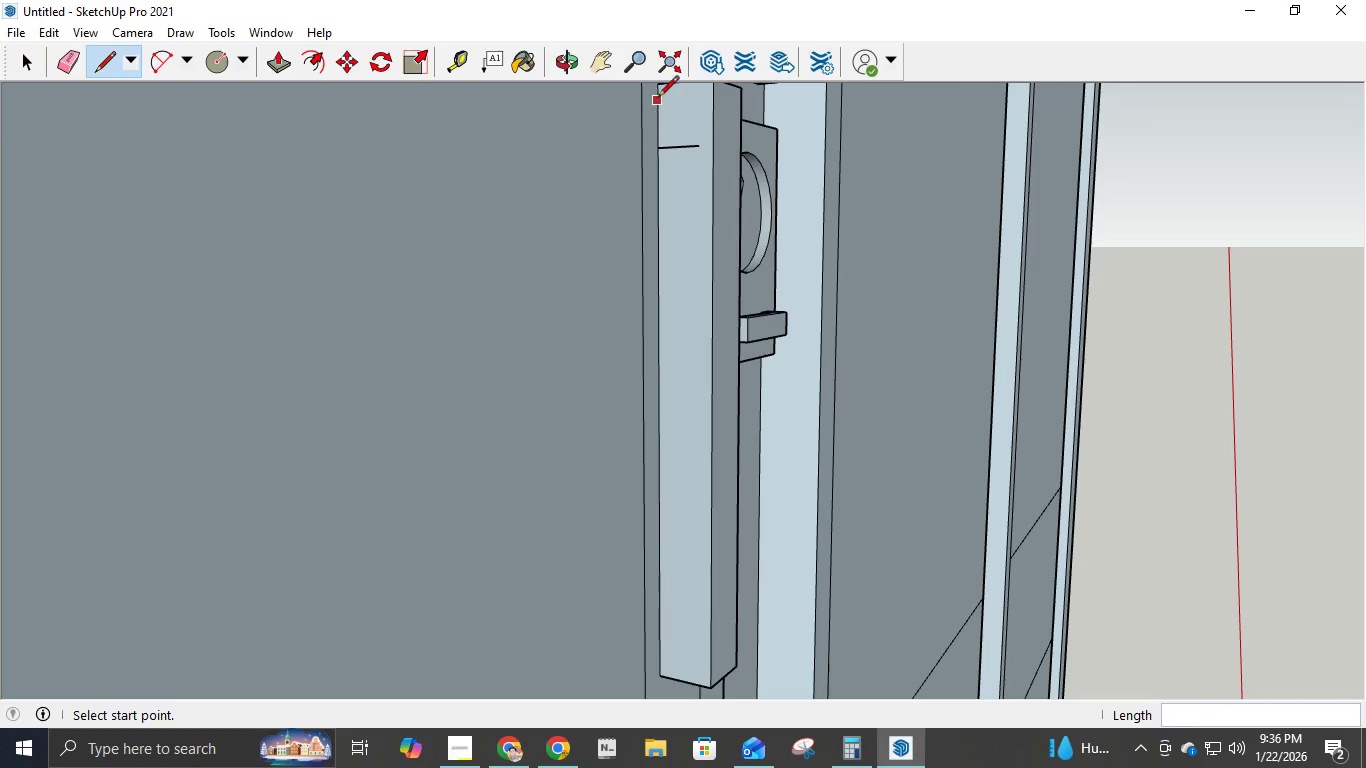 
left_click([659, 88])
 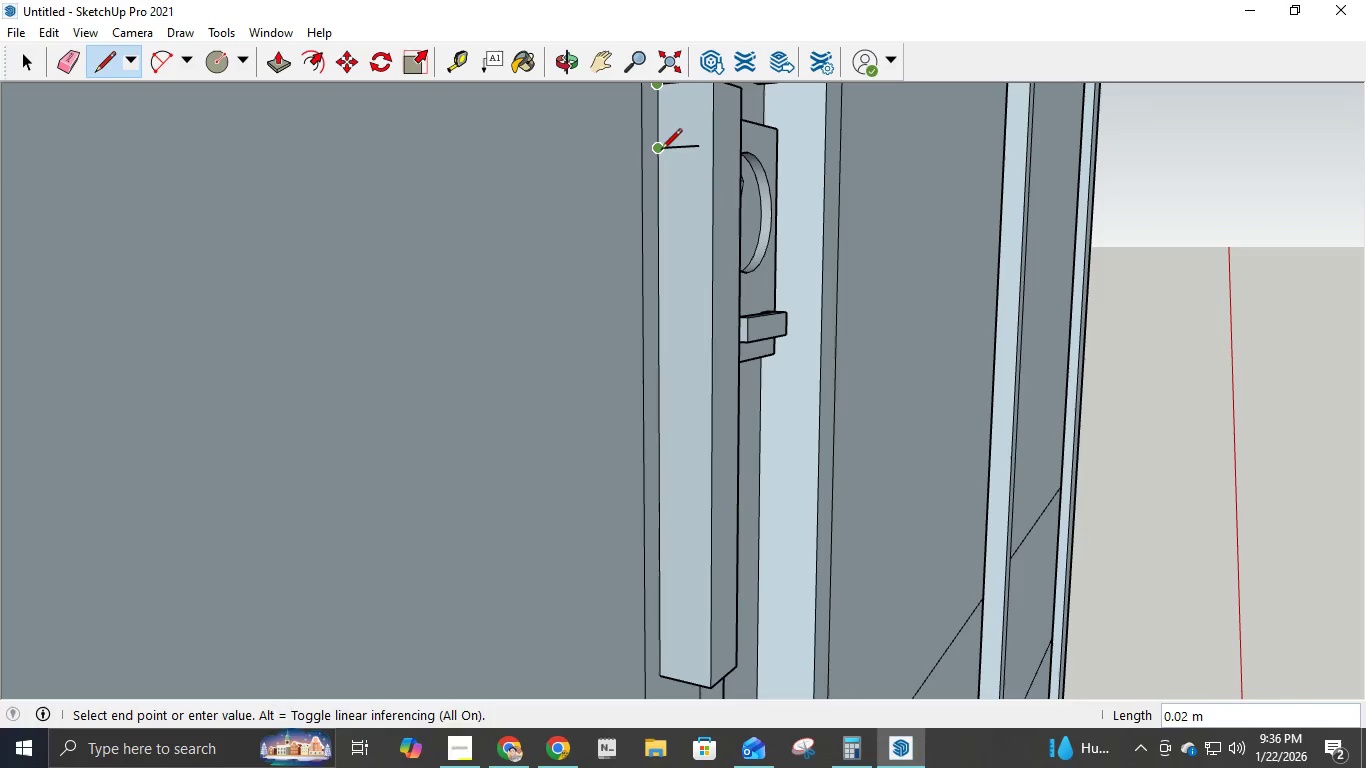 
key(Escape)
 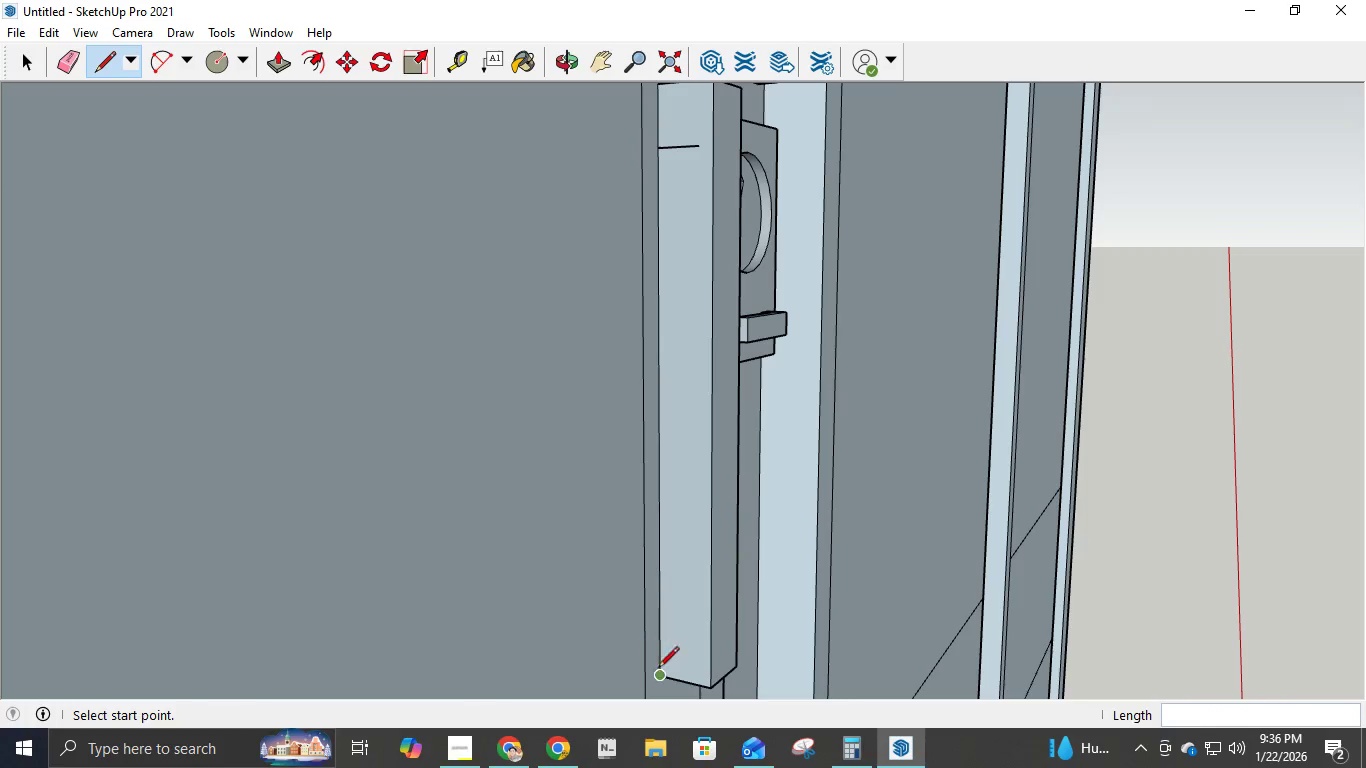 
left_click([663, 676])
 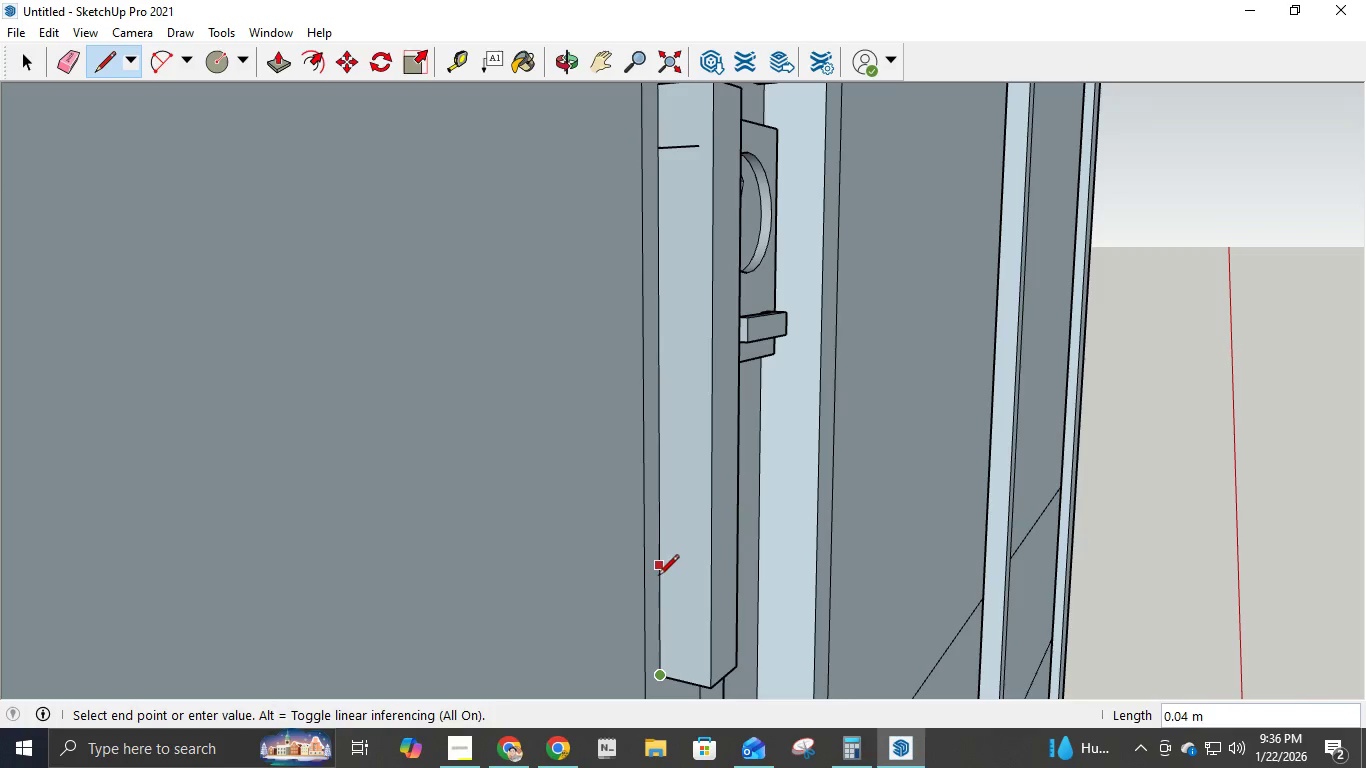 
key(NumpadDecimal)
 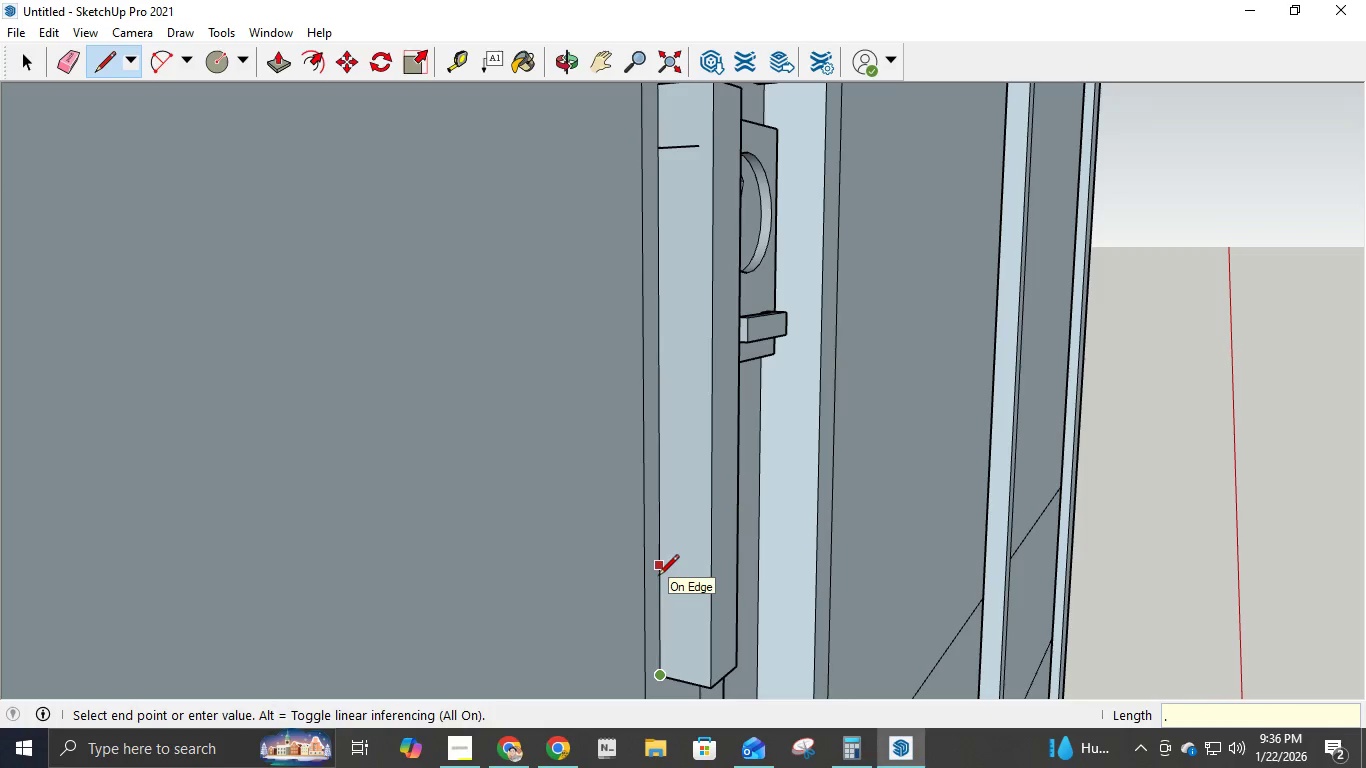 
key(Numpad0)
 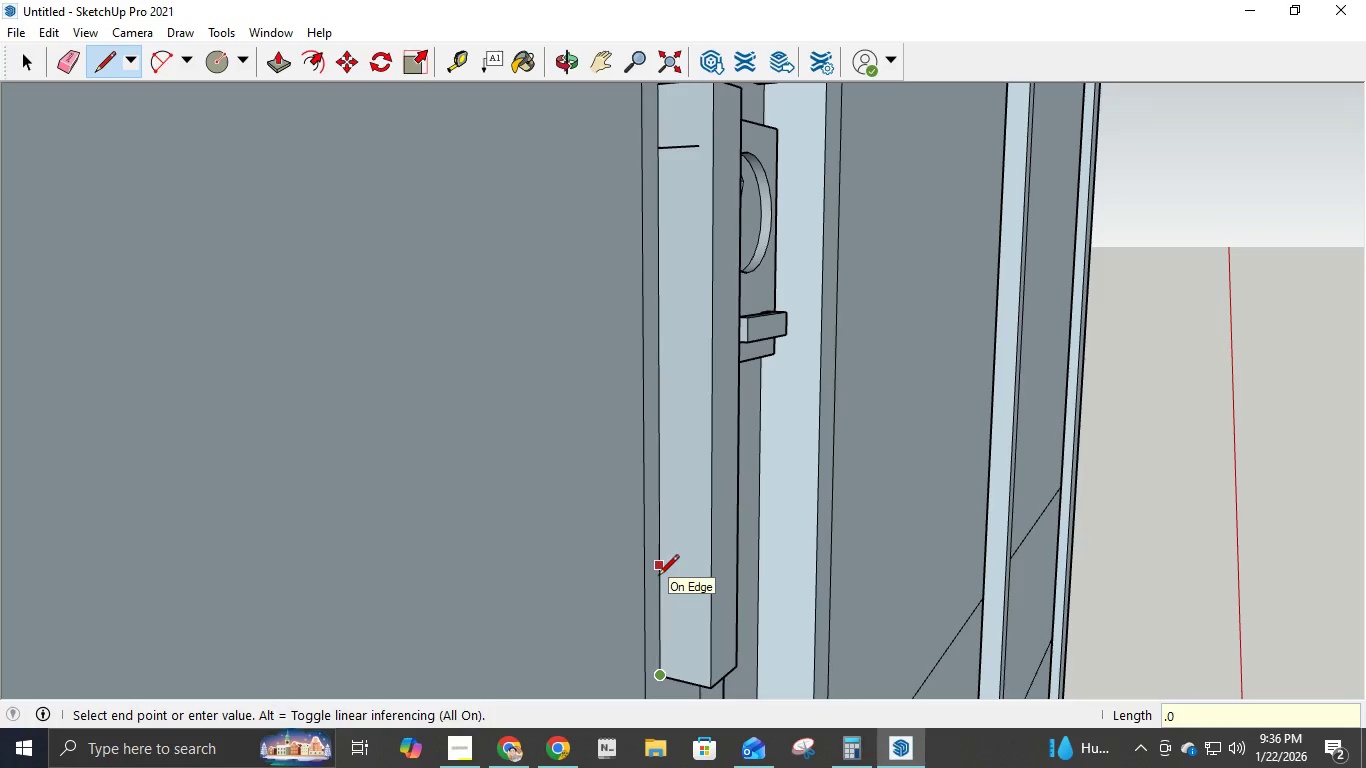 
key(Numpad2)
 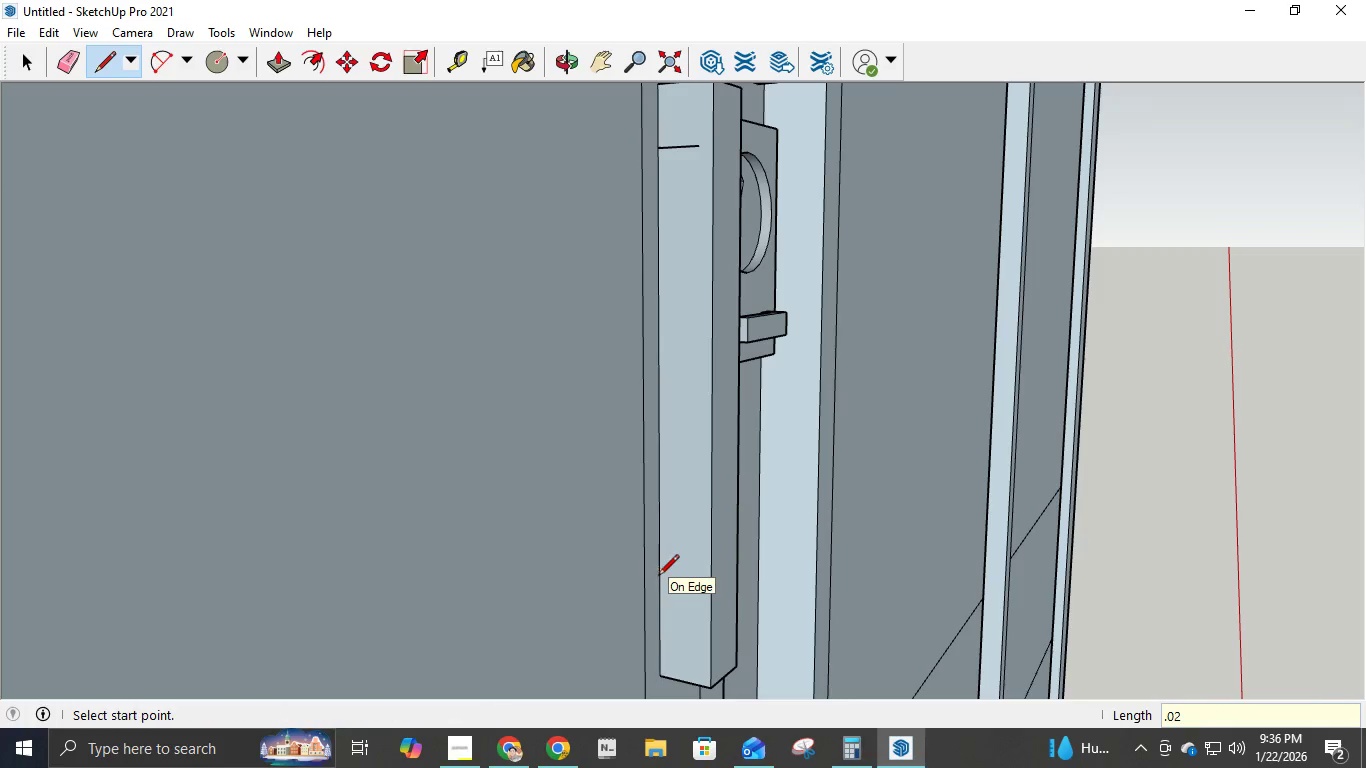 
key(NumpadEnter)
 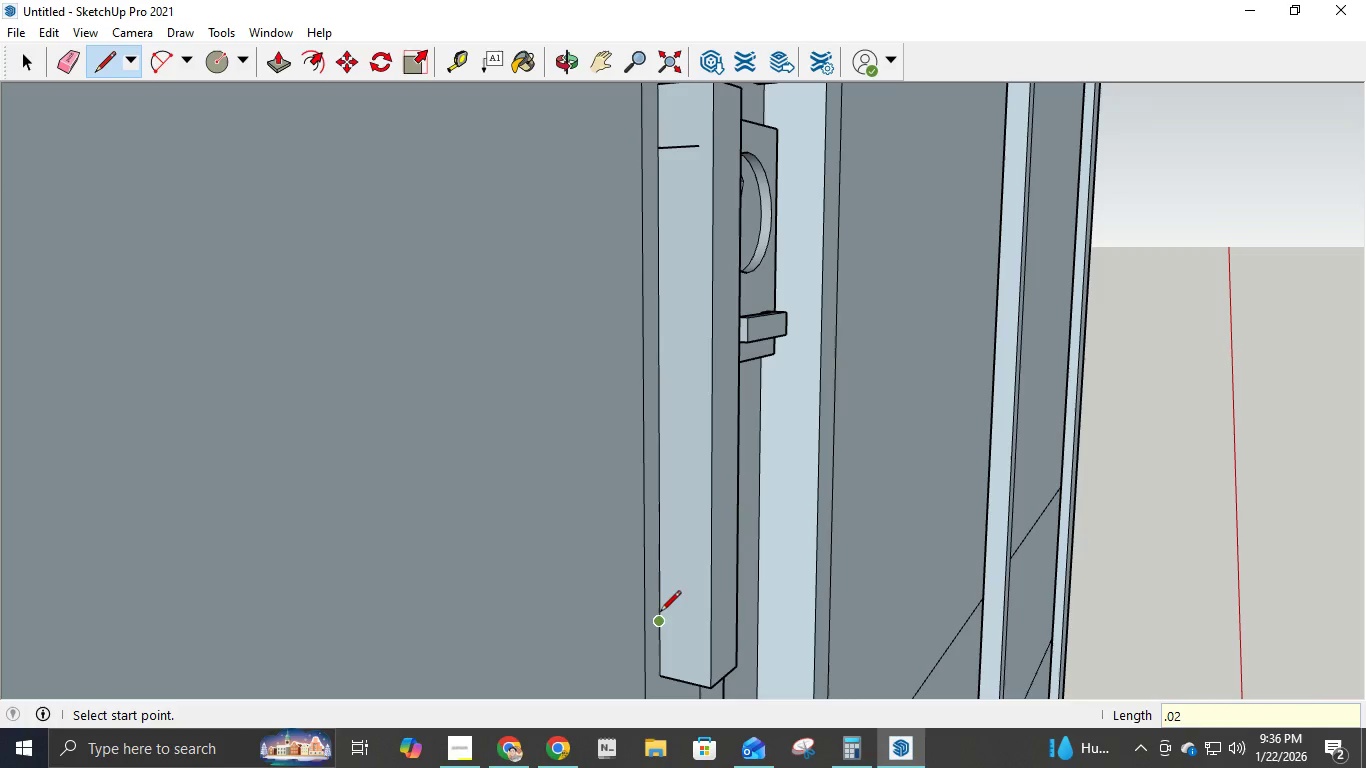 
left_click([658, 620])
 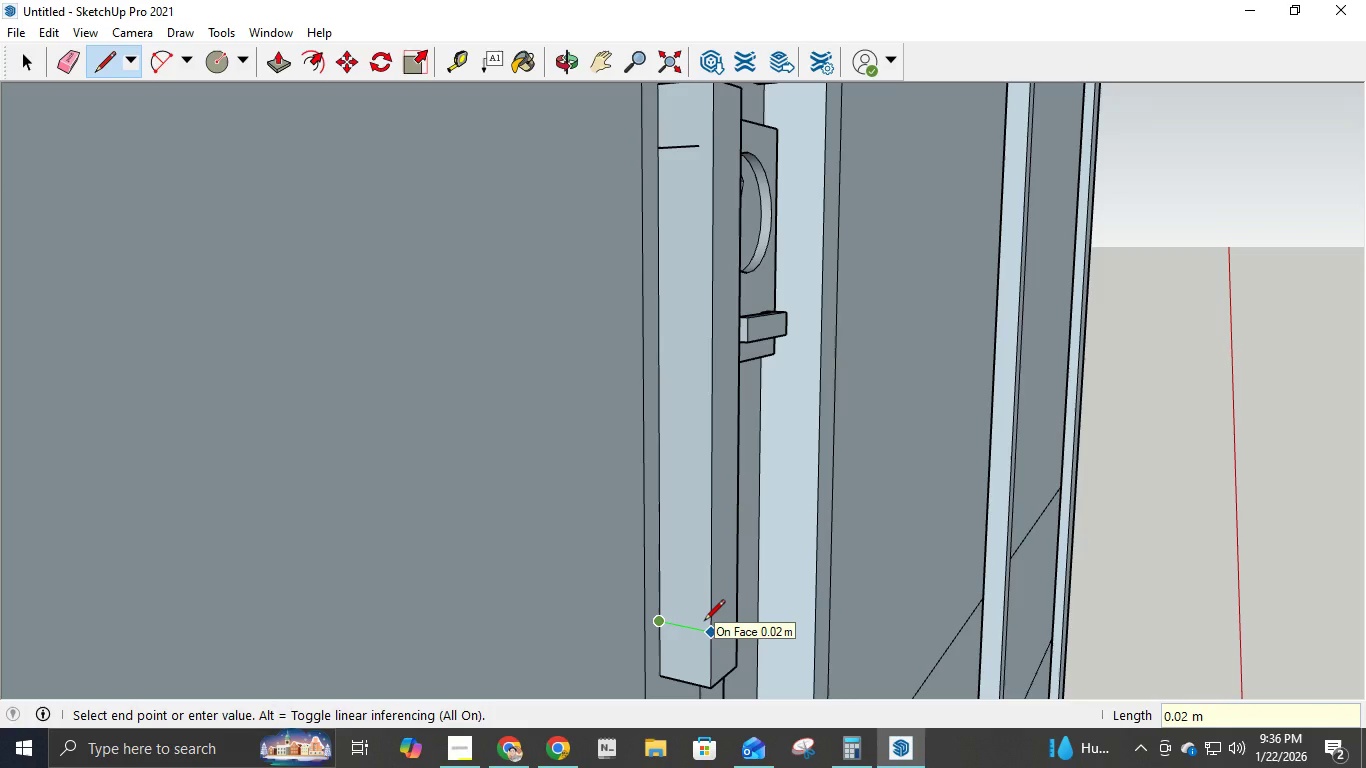 
key(NumpadDecimal)
 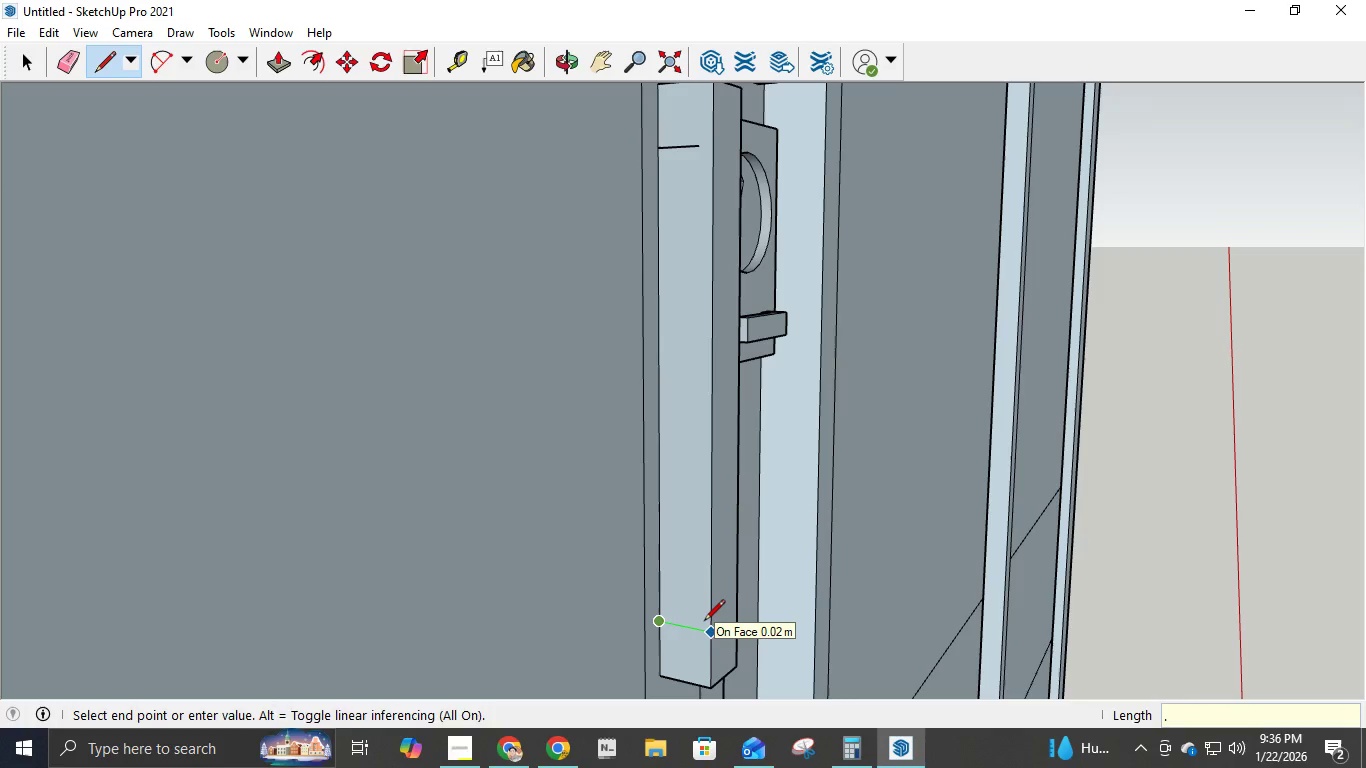 
key(Numpad0)
 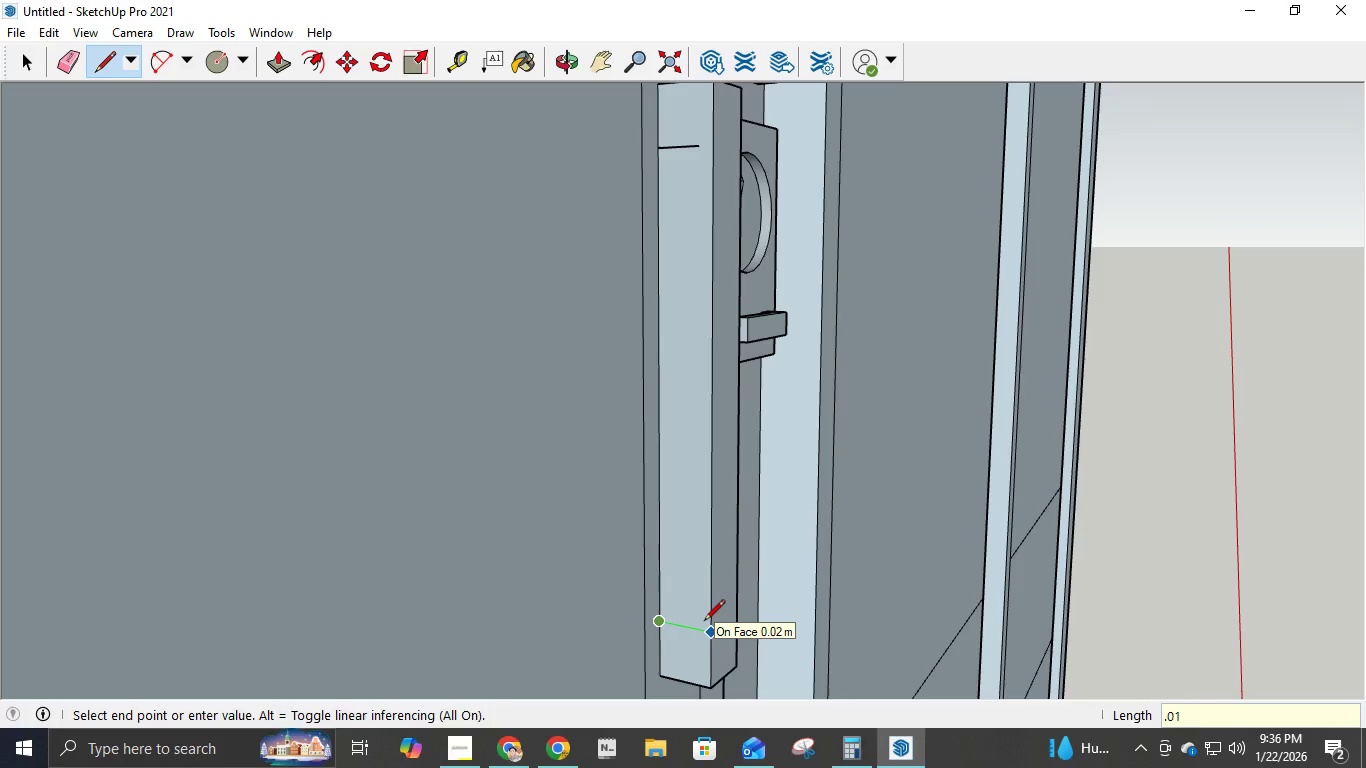 
key(Numpad1)
 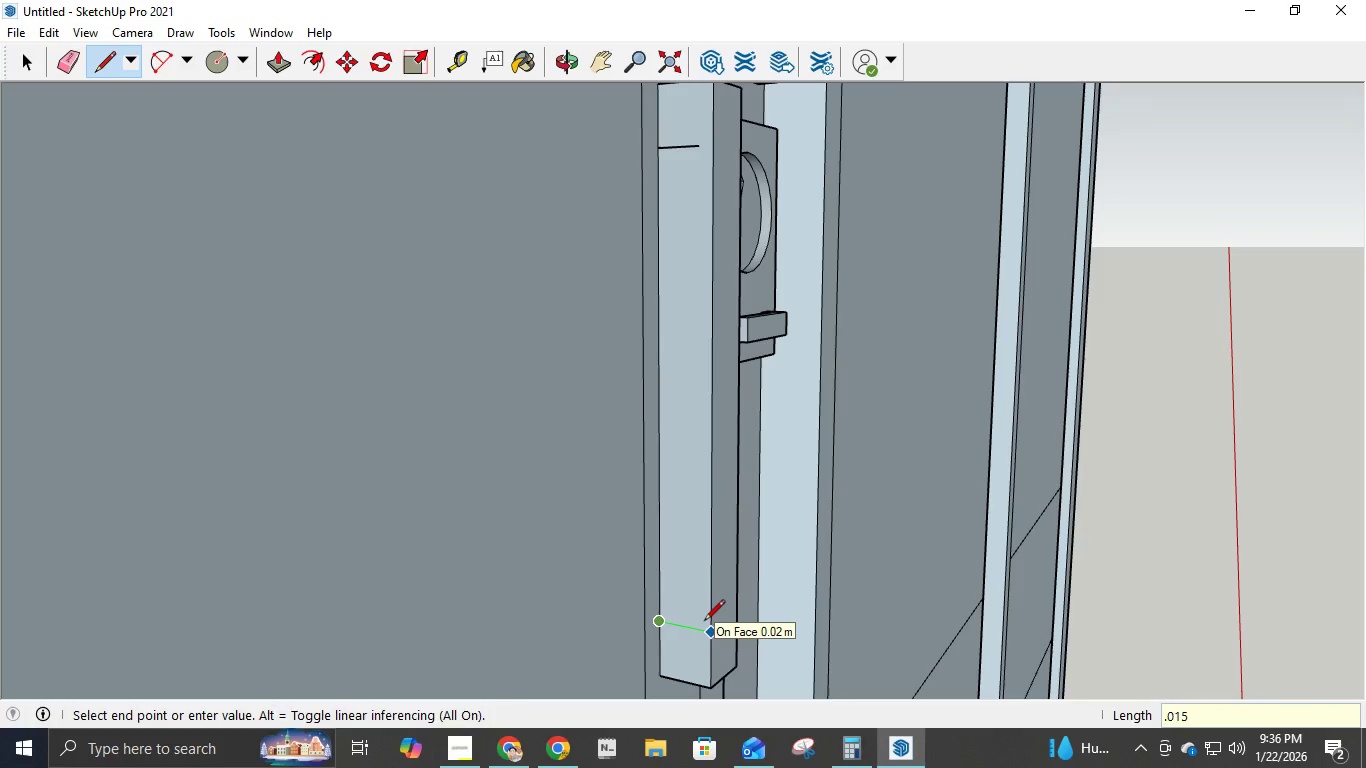 
key(Numpad5)
 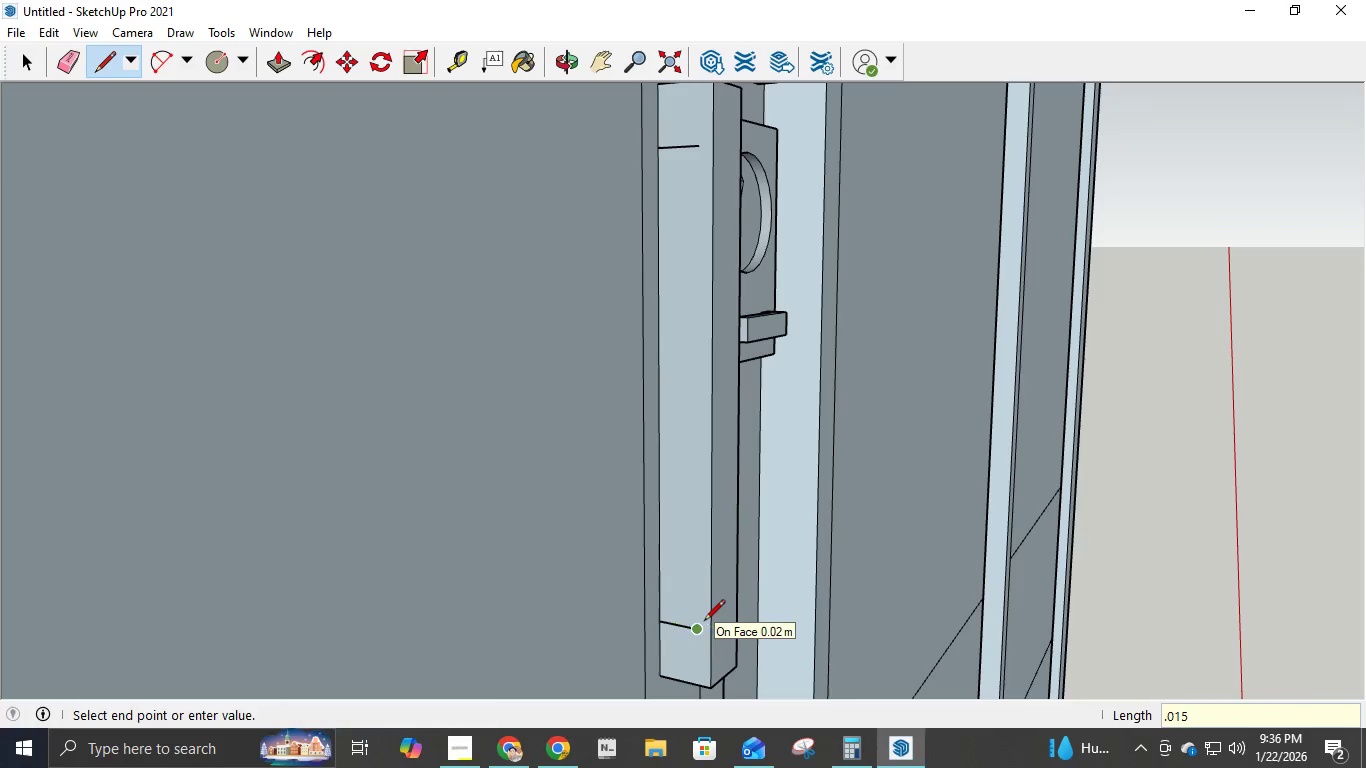 
key(NumpadEnter)
 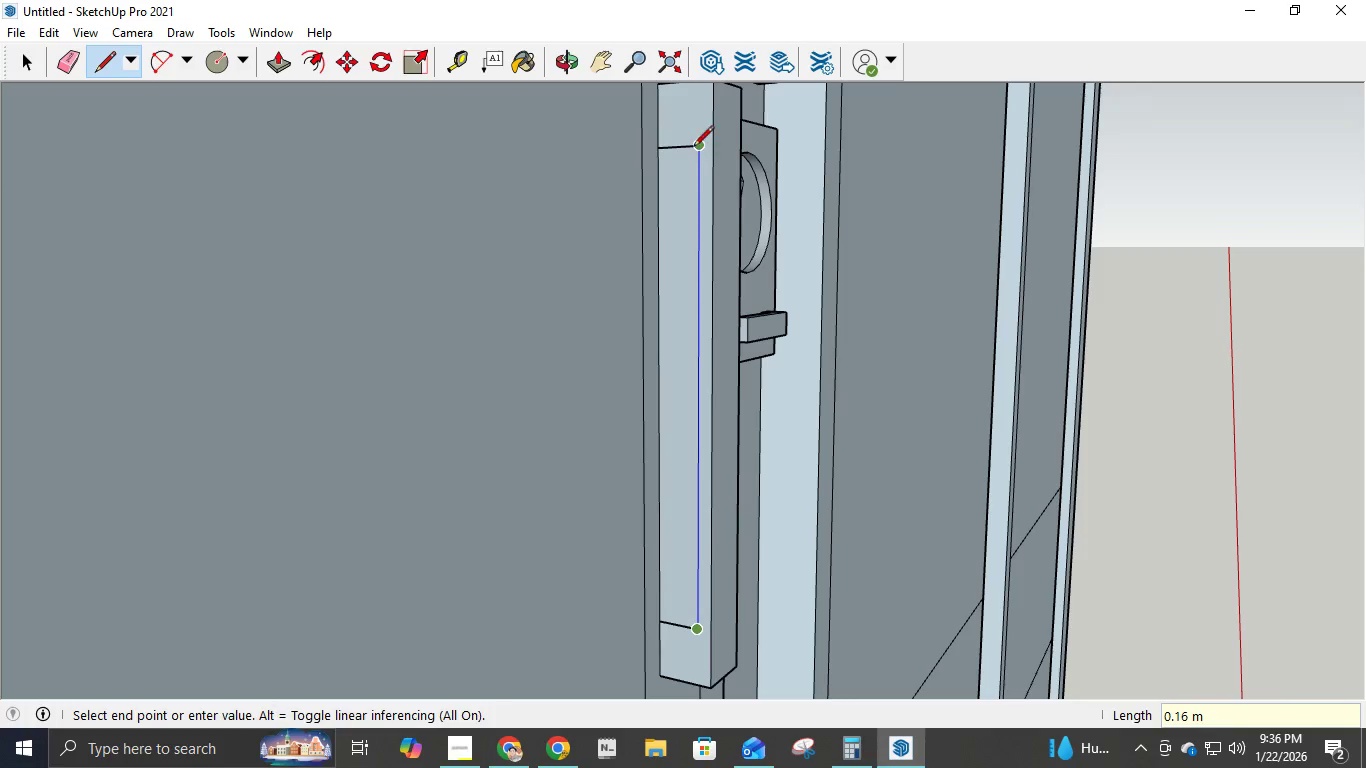 
left_click([693, 148])
 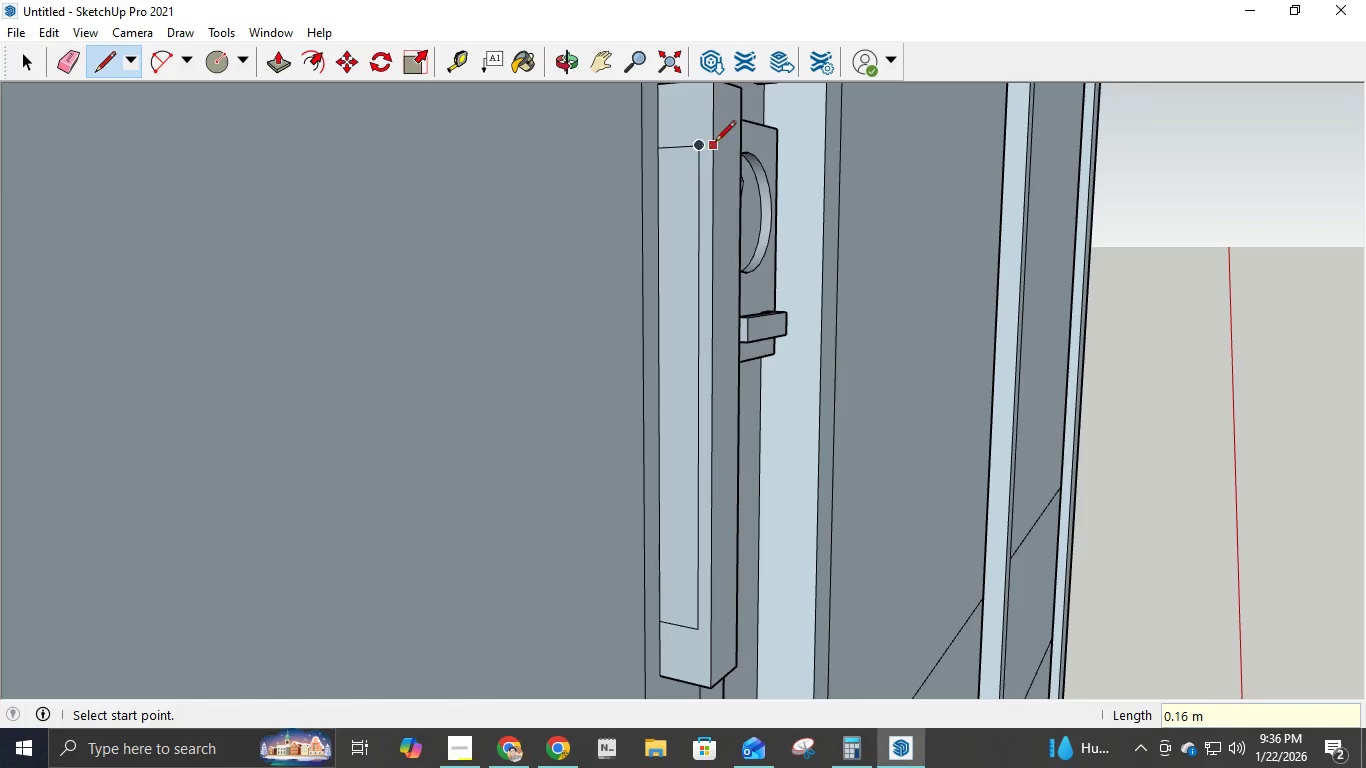 
left_click([715, 143])
 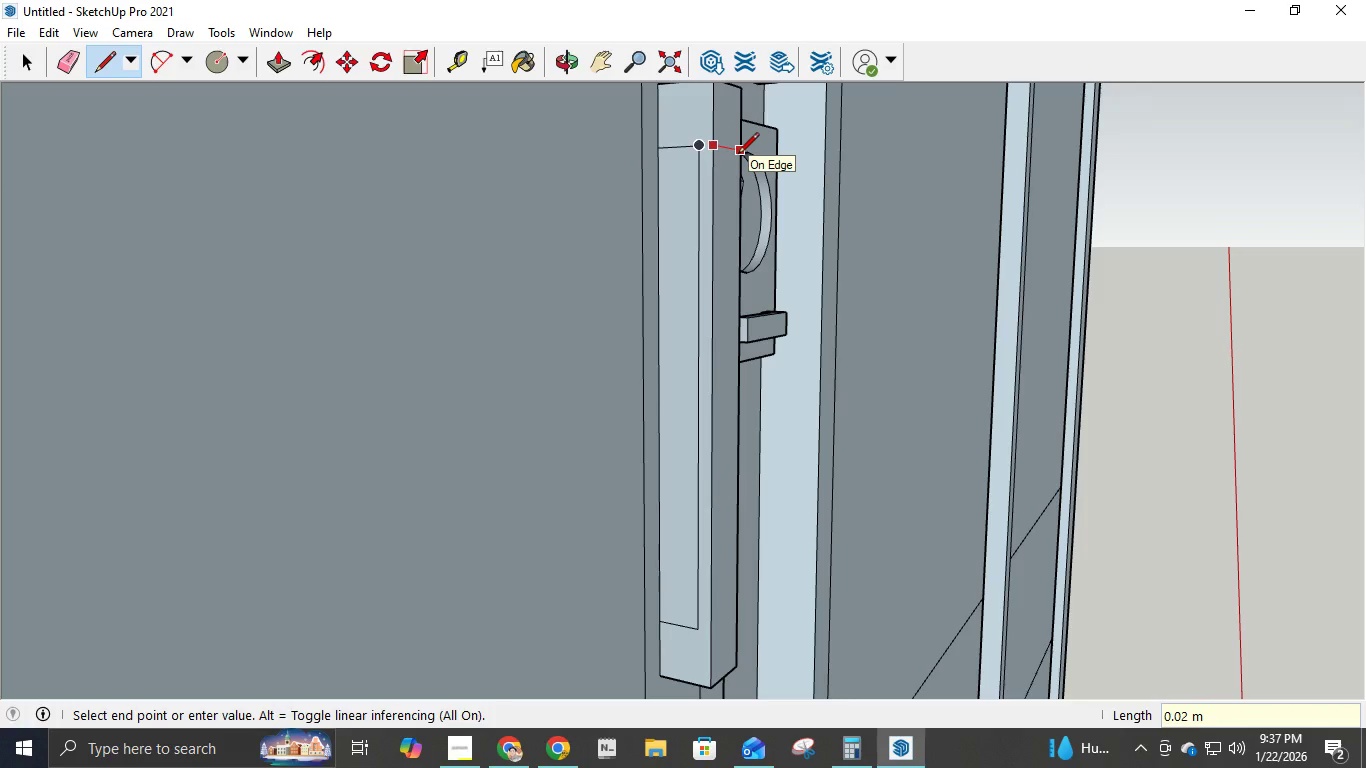 
key(Escape)
 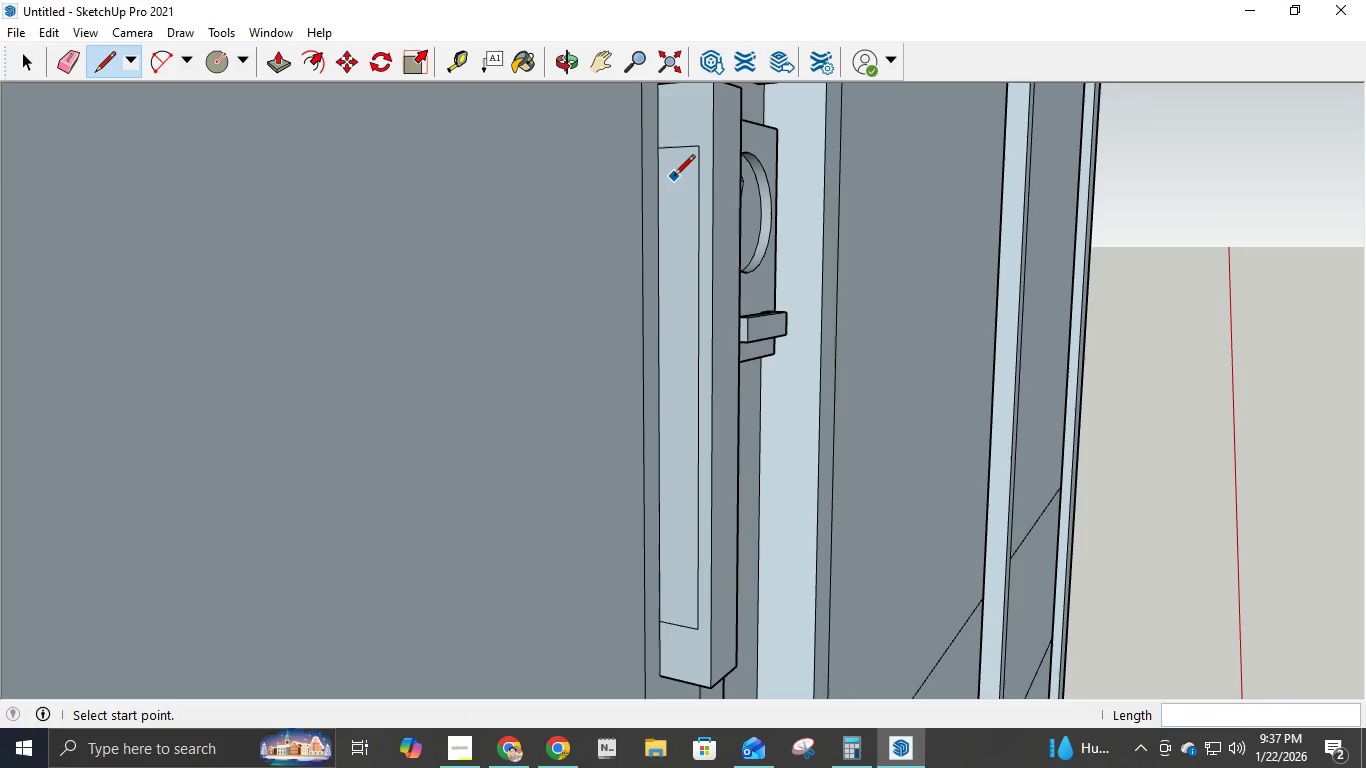 
key(P)
 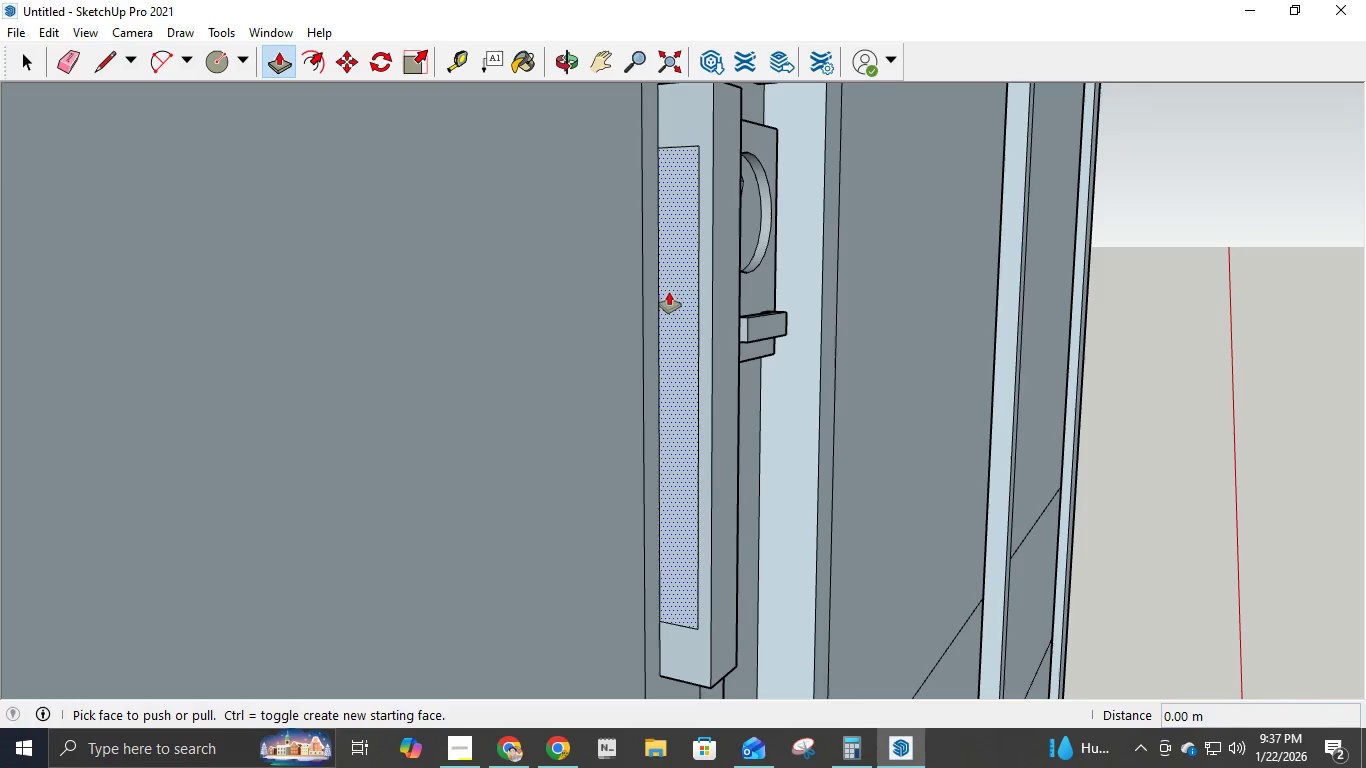 
left_click([674, 299])
 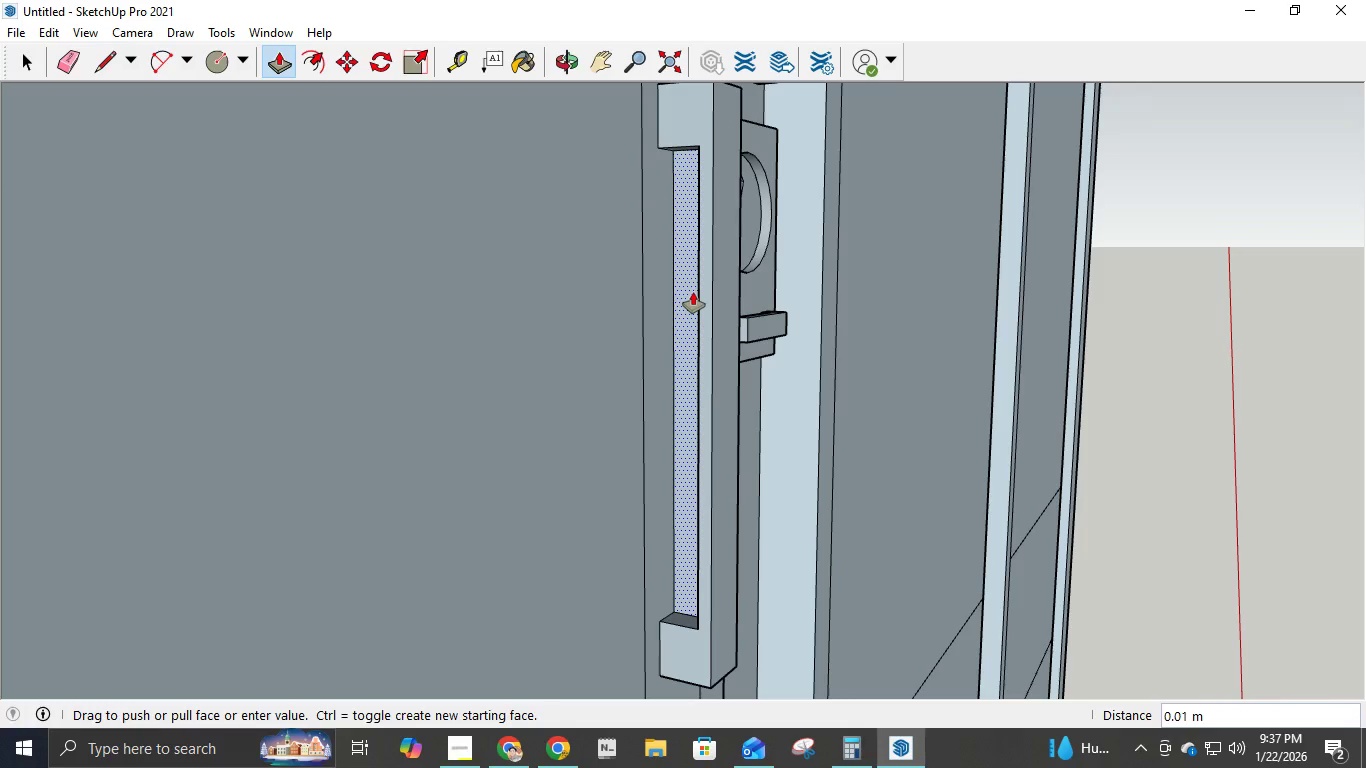 
key(NumpadDecimal)
 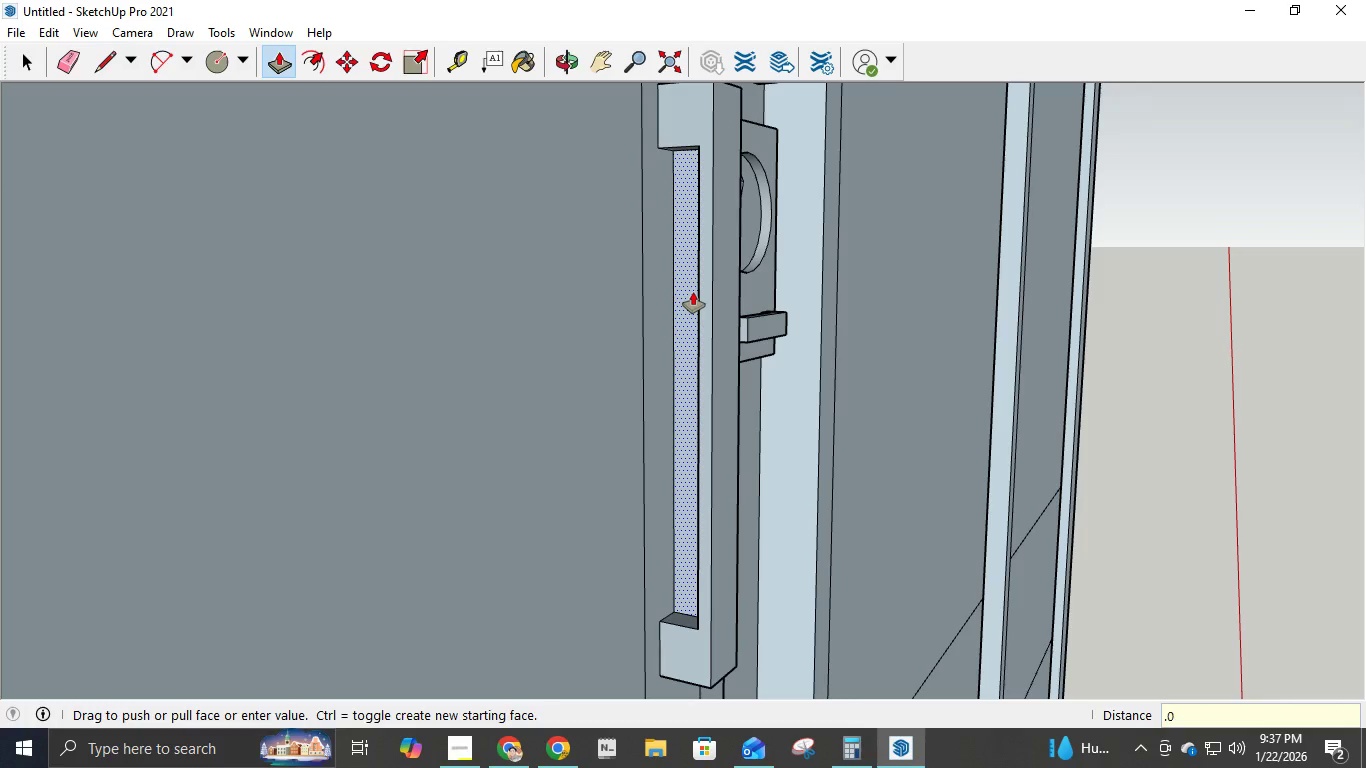 
key(Numpad0)
 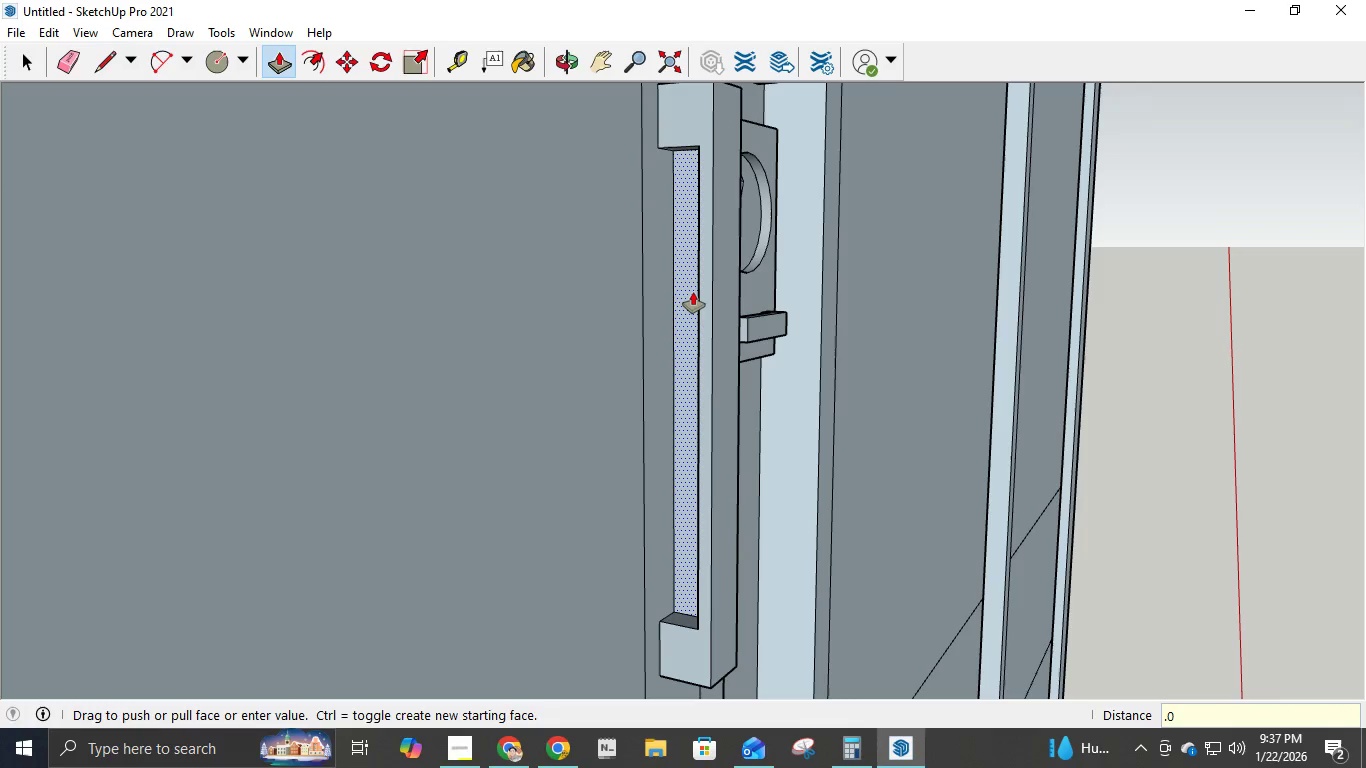 
key(Numpad2)
 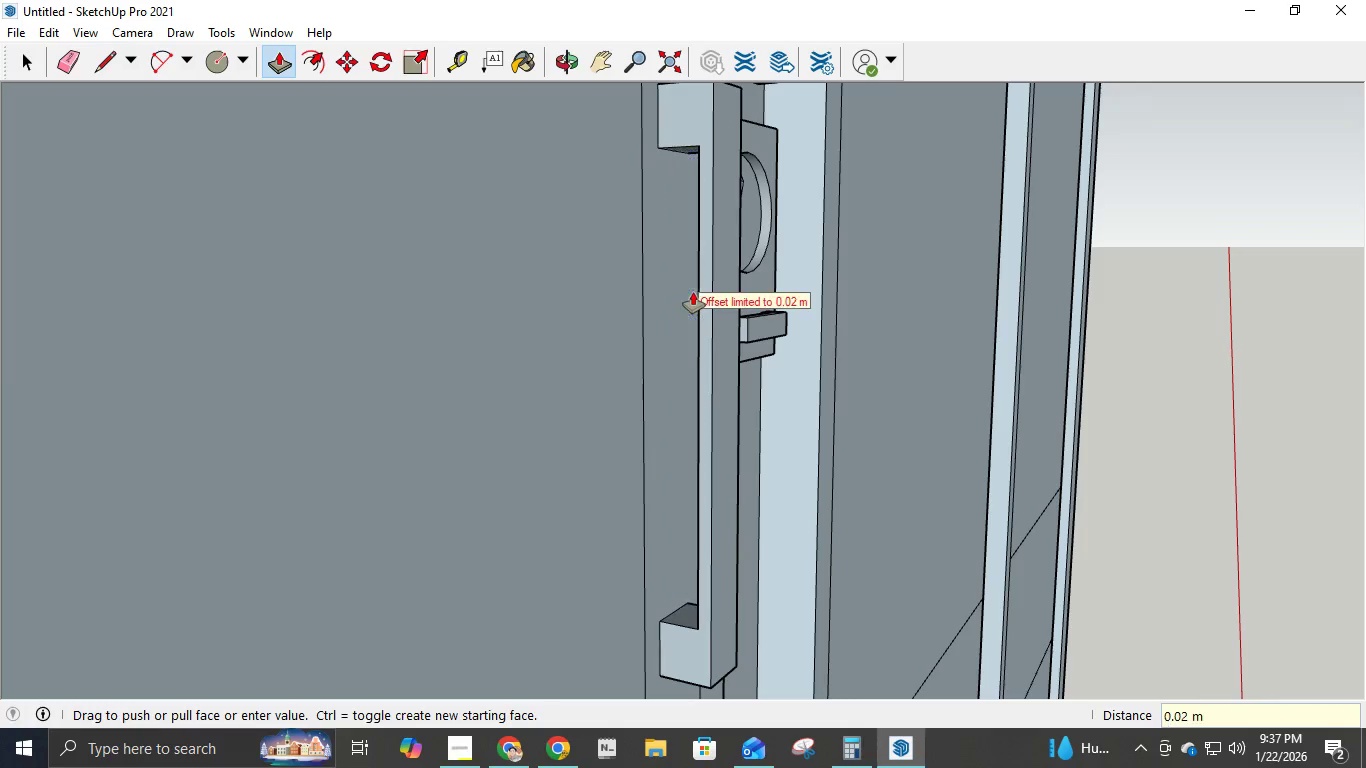 
key(NumpadEnter)
 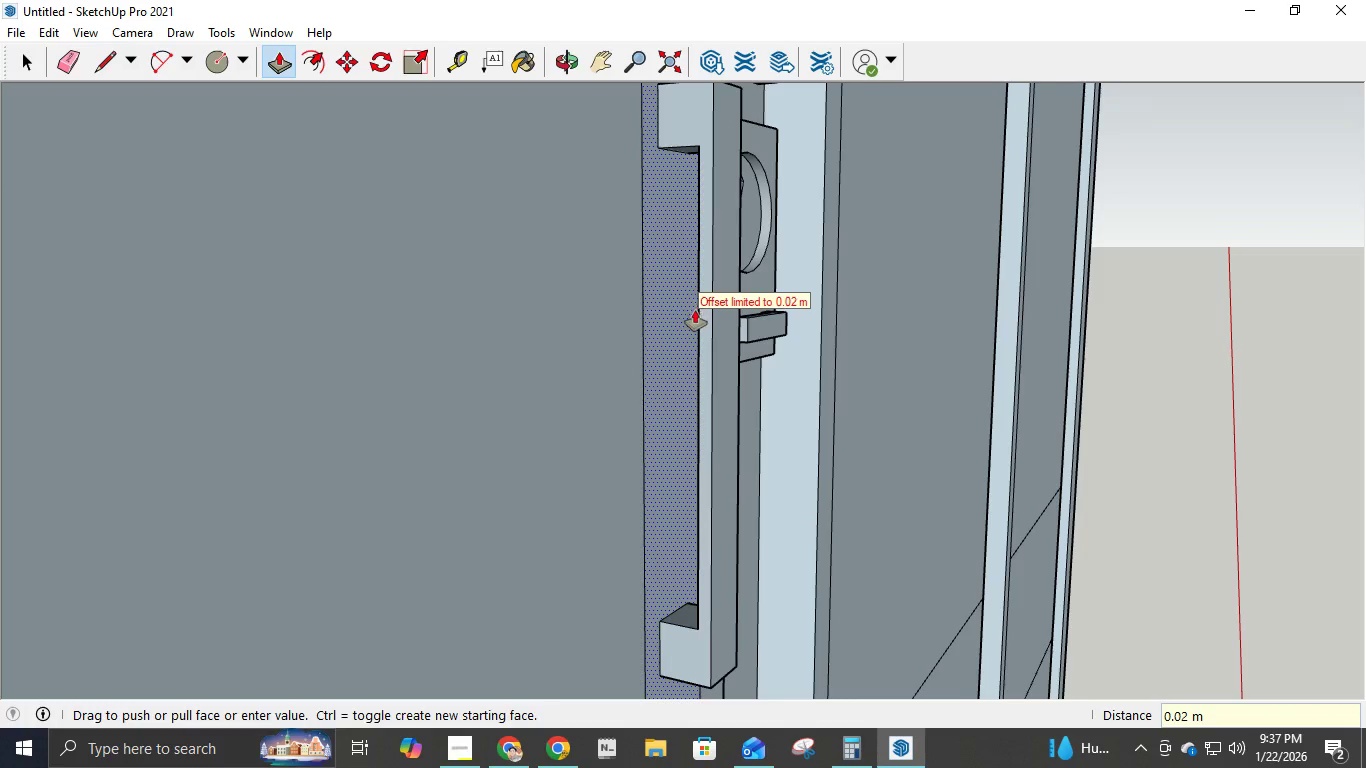 
scroll: coordinate [697, 315], scroll_direction: down, amount: 6.0
 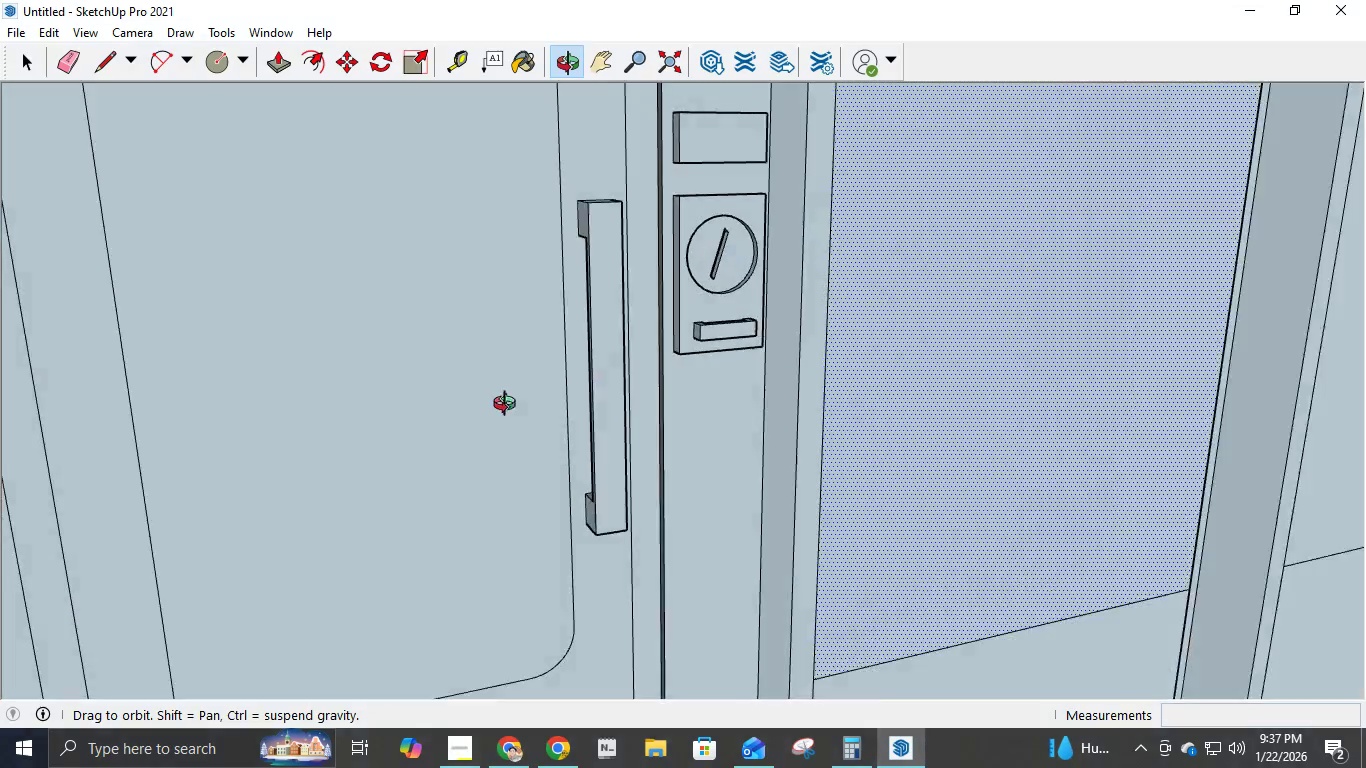 
middle_click([335, 398])
 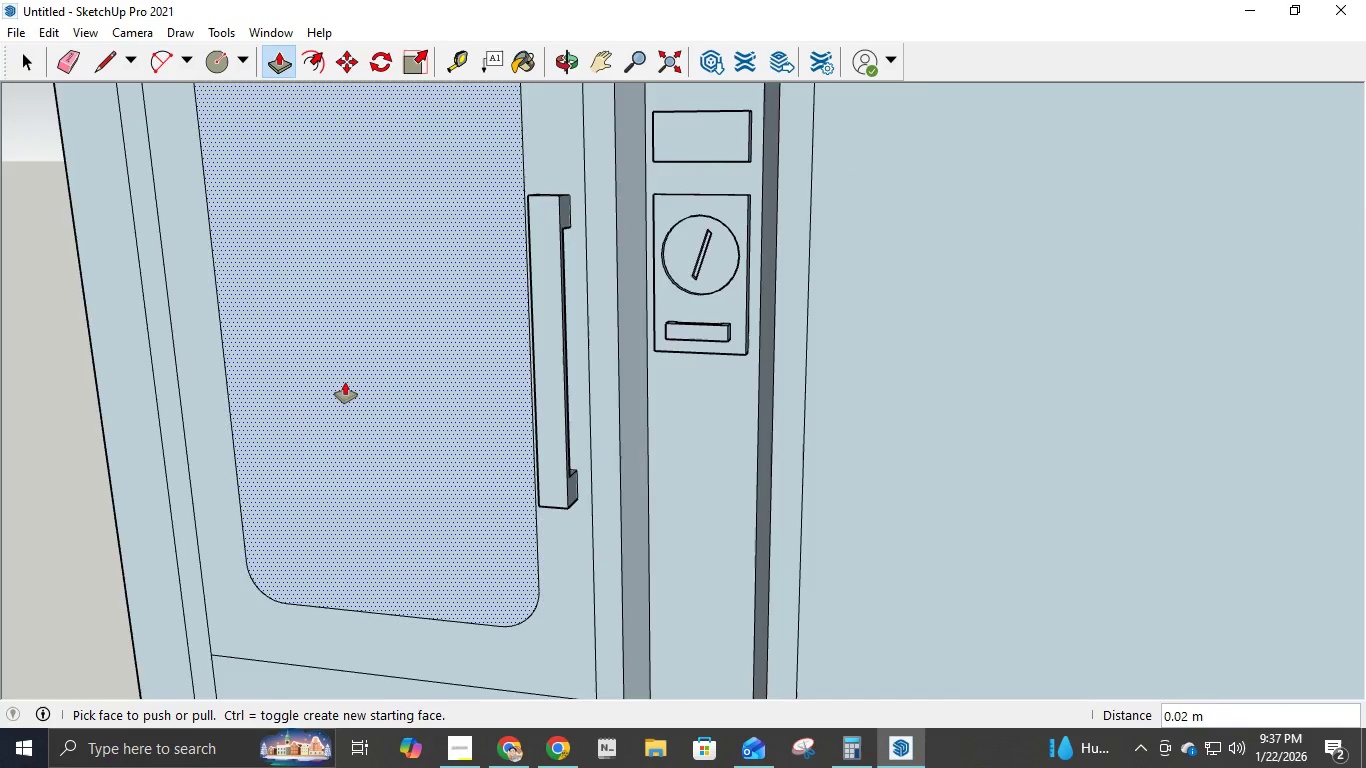 
scroll: coordinate [223, 377], scroll_direction: down, amount: 10.0
 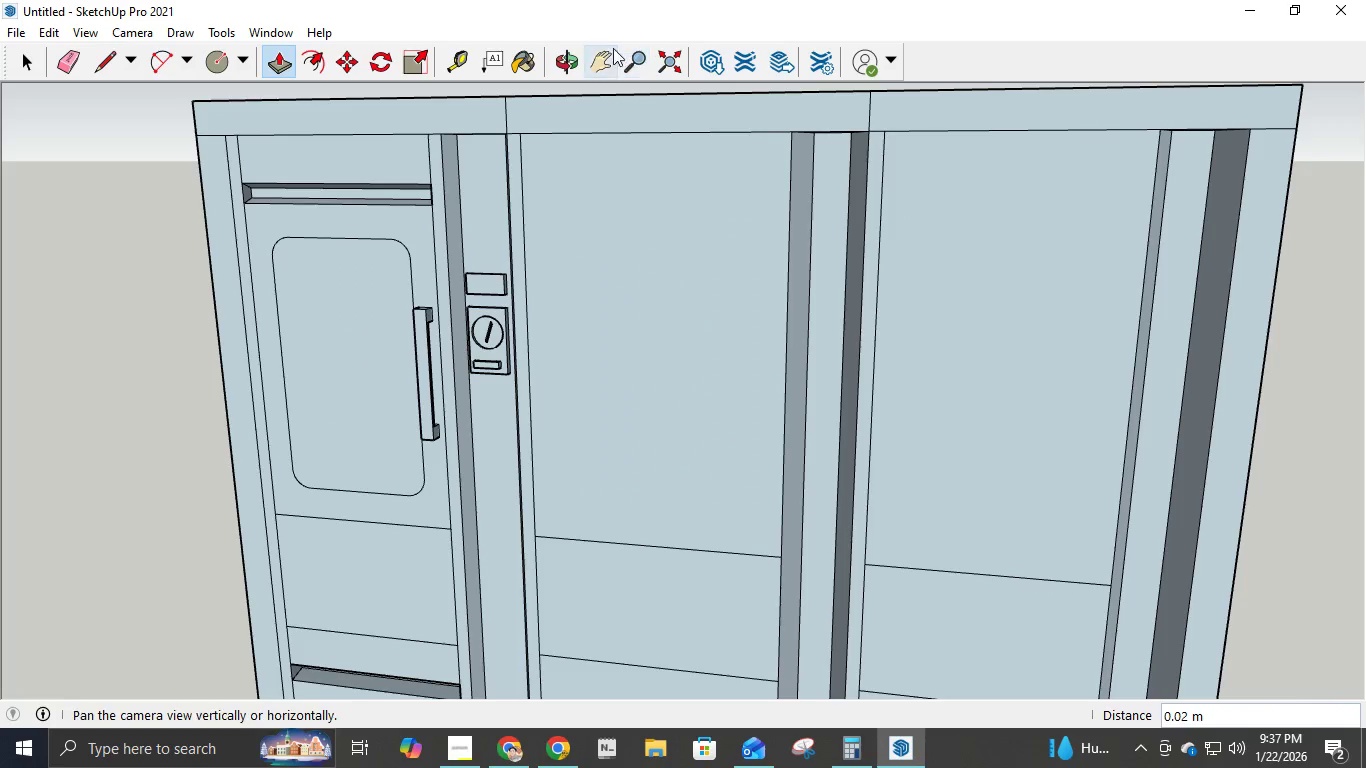 
left_click([604, 61])
 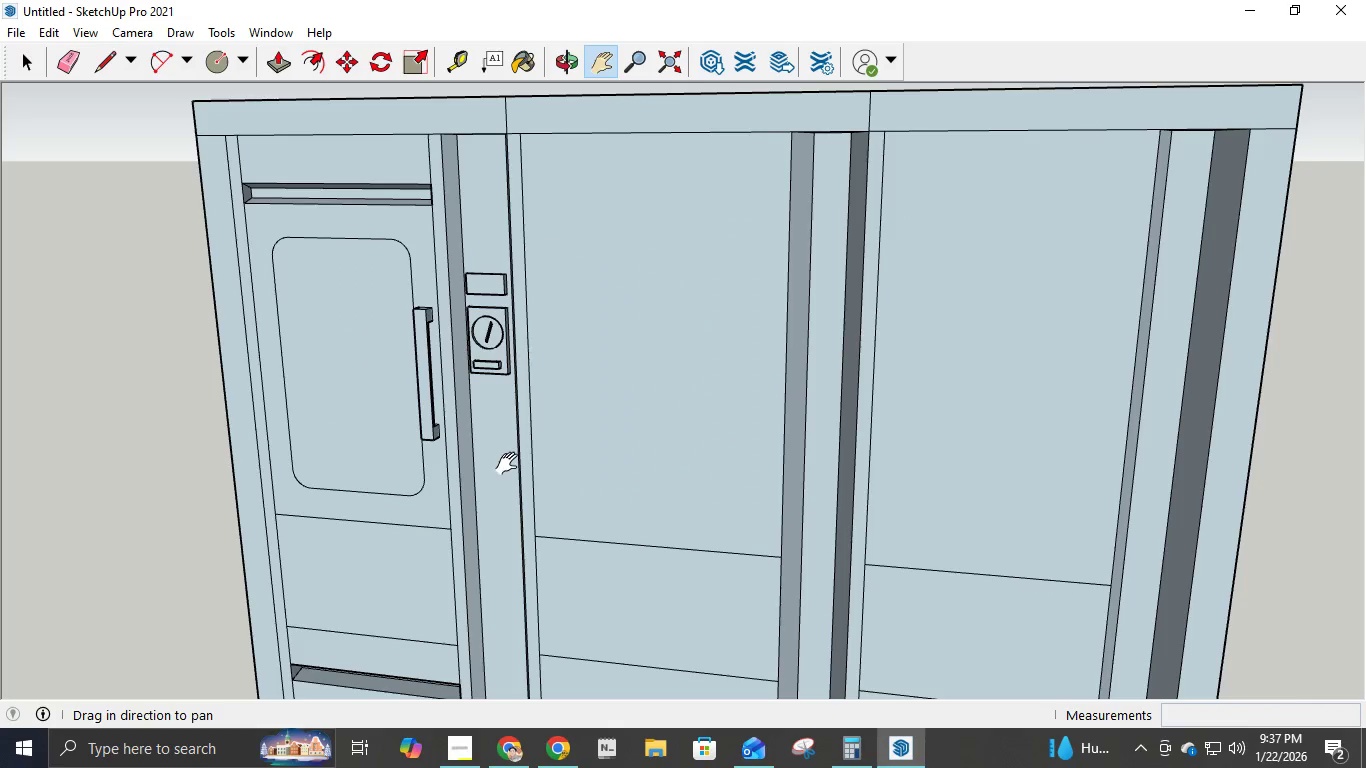 
left_click_drag(start_coordinate=[511, 467], to_coordinate=[913, 319])
 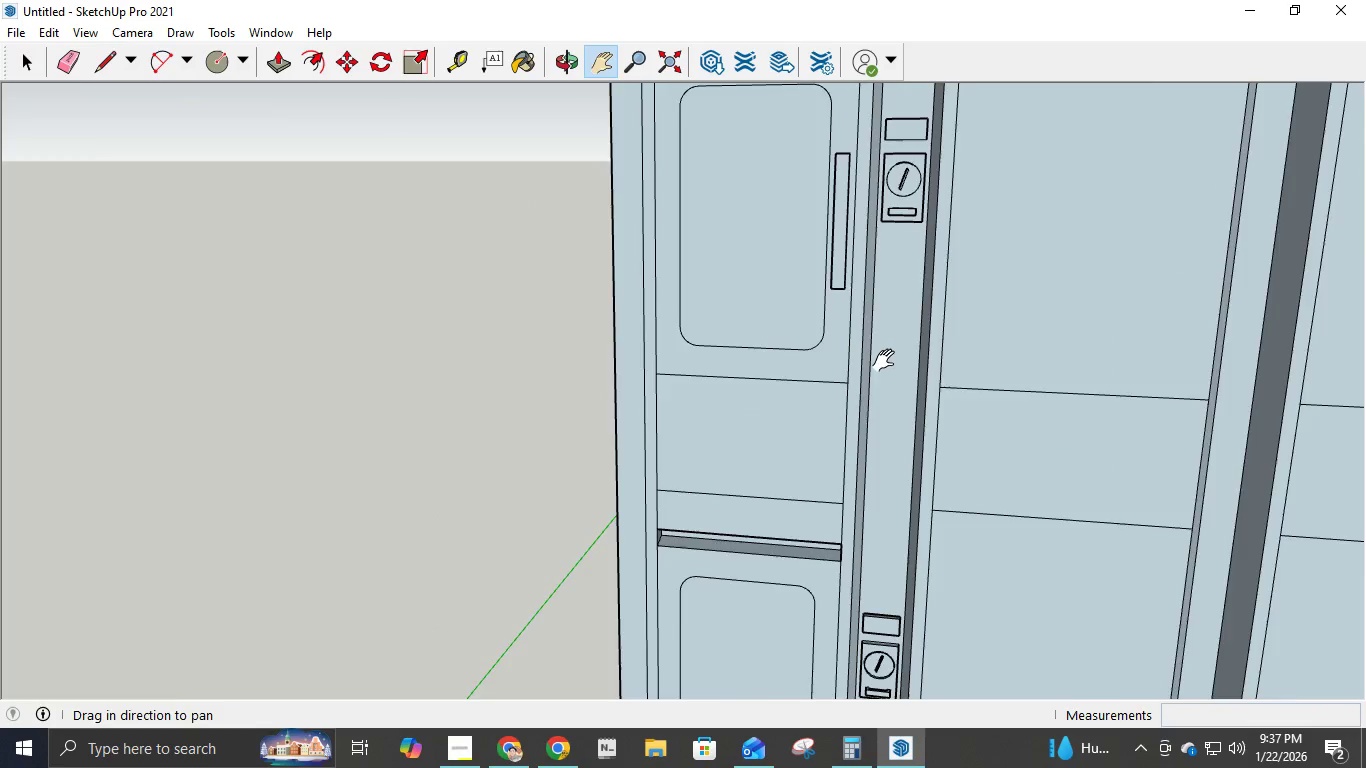 
scroll: coordinate [888, 361], scroll_direction: down, amount: 4.0
 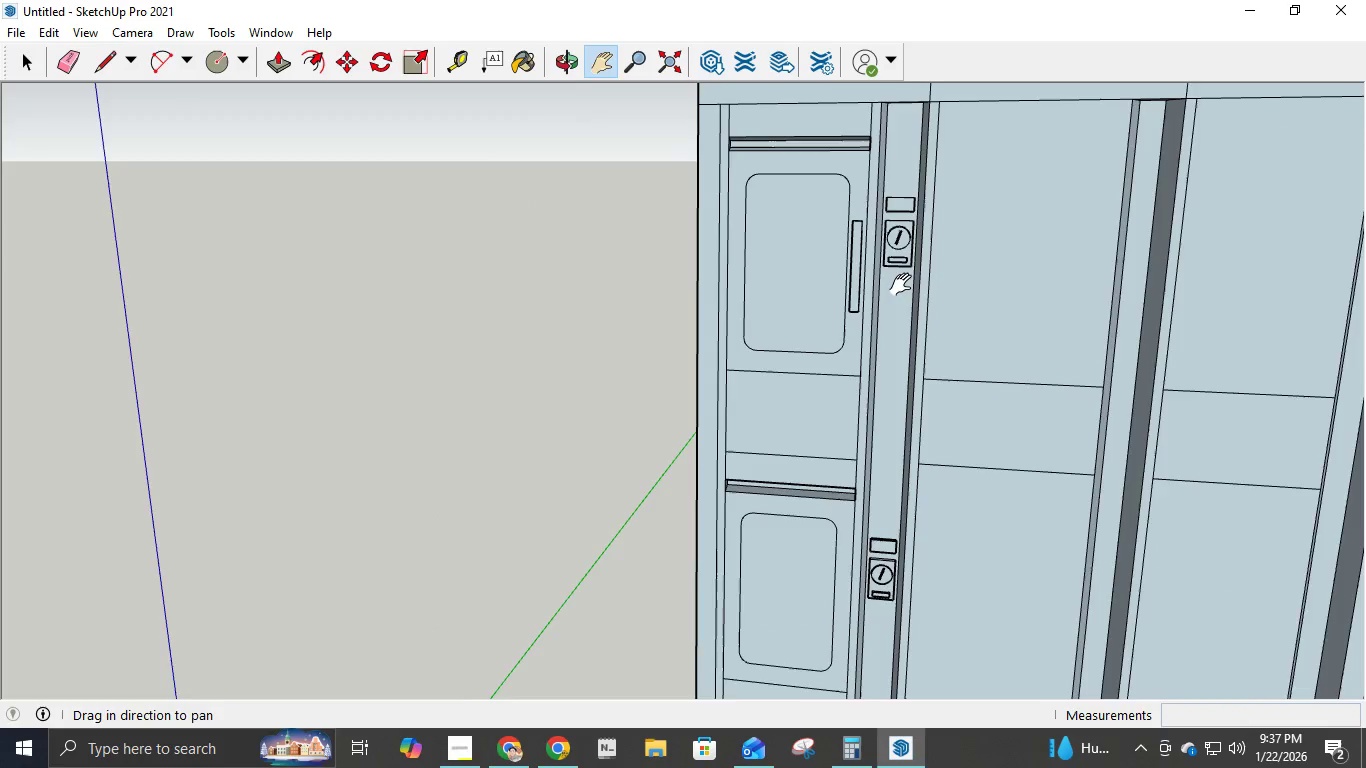 
scroll: coordinate [754, 115], scroll_direction: up, amount: 17.0
 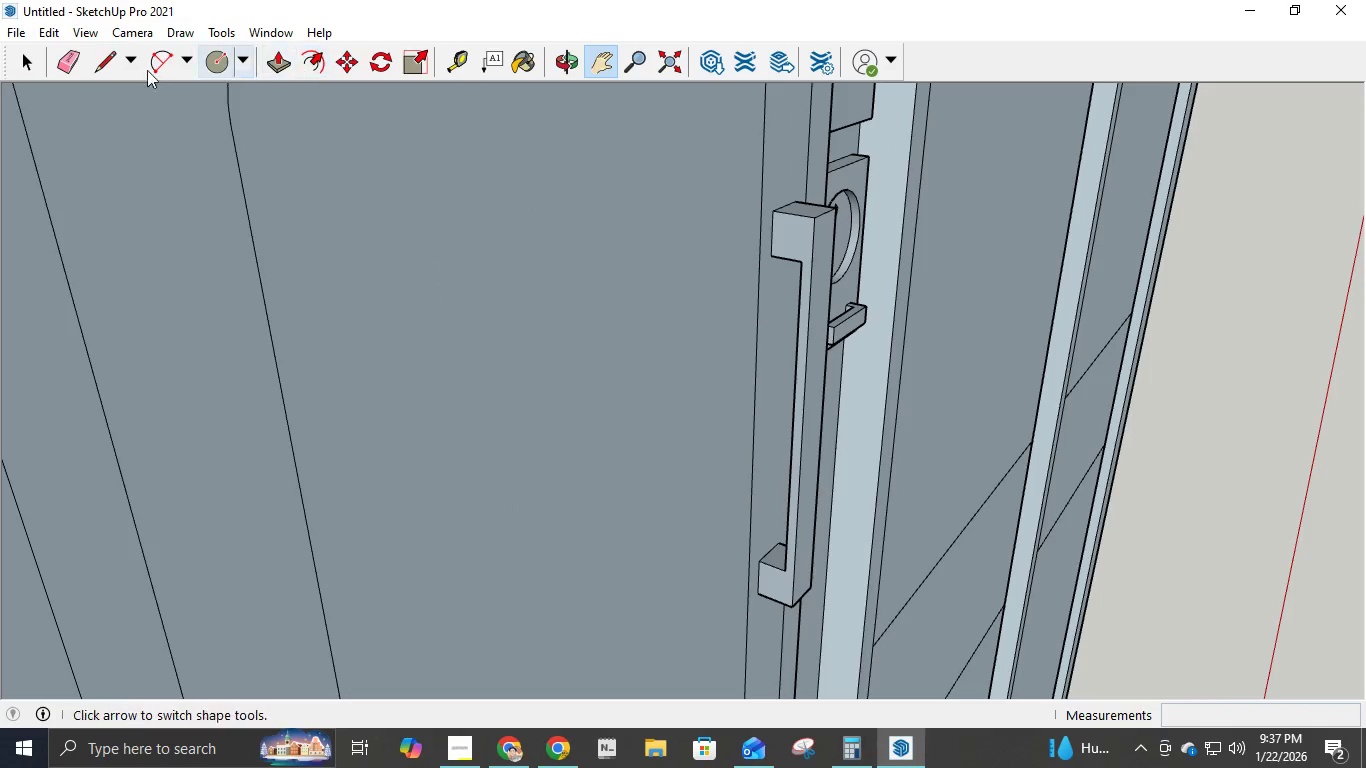 
left_click([113, 70])
 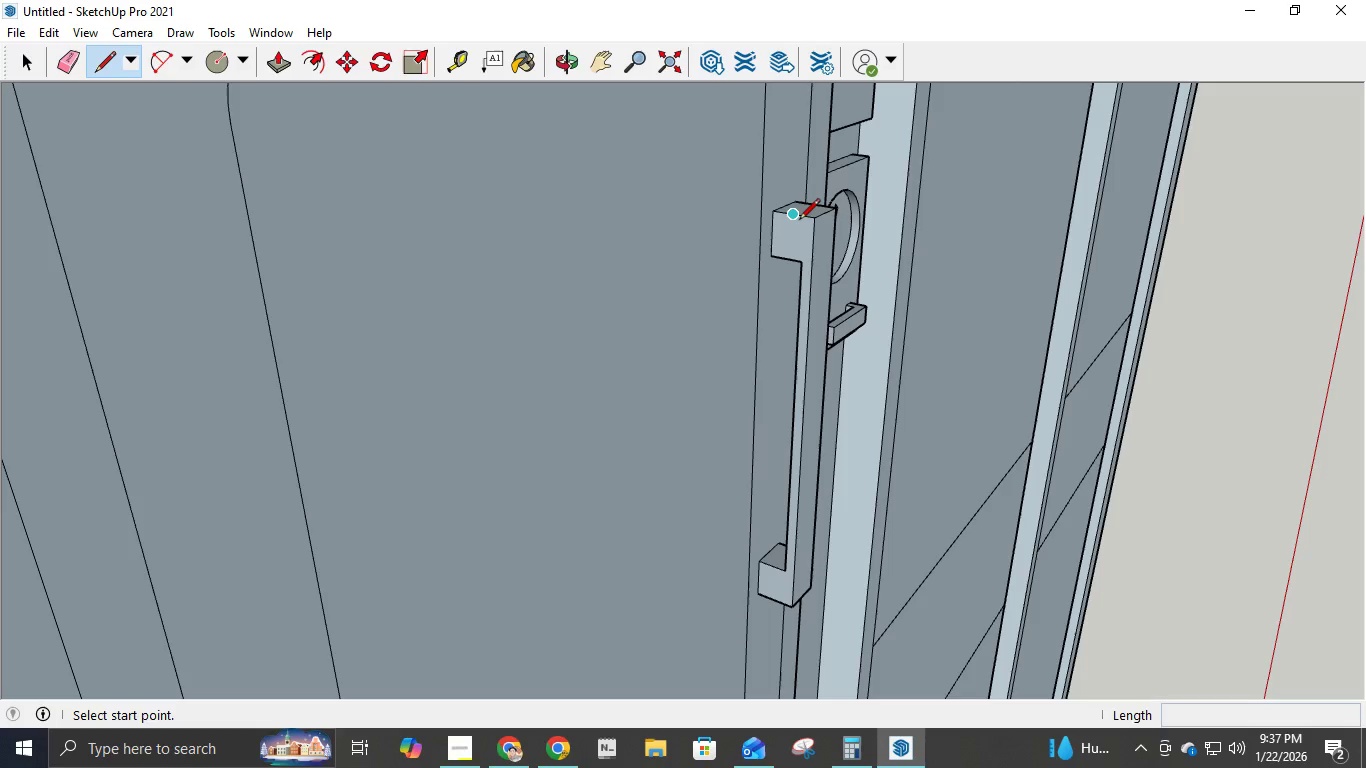 
left_click([798, 220])
 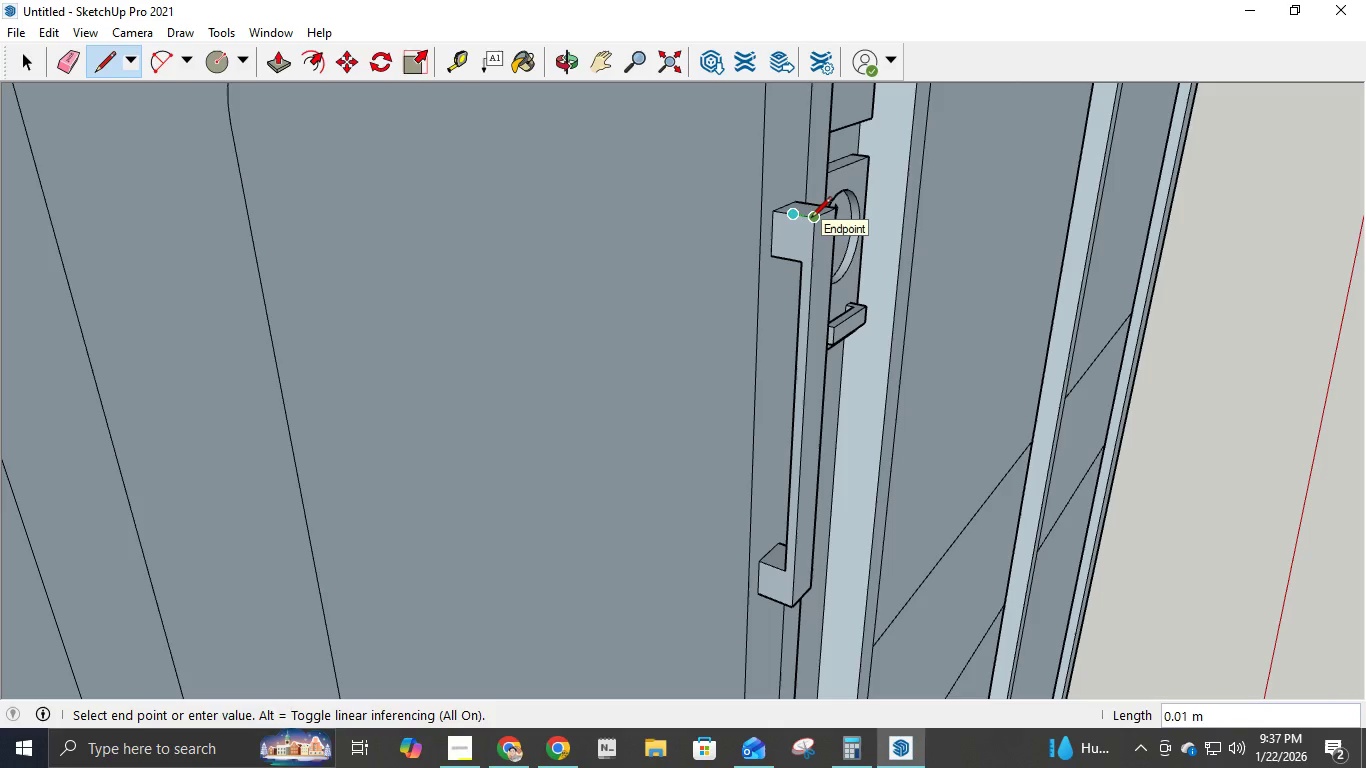 
key(Escape)
 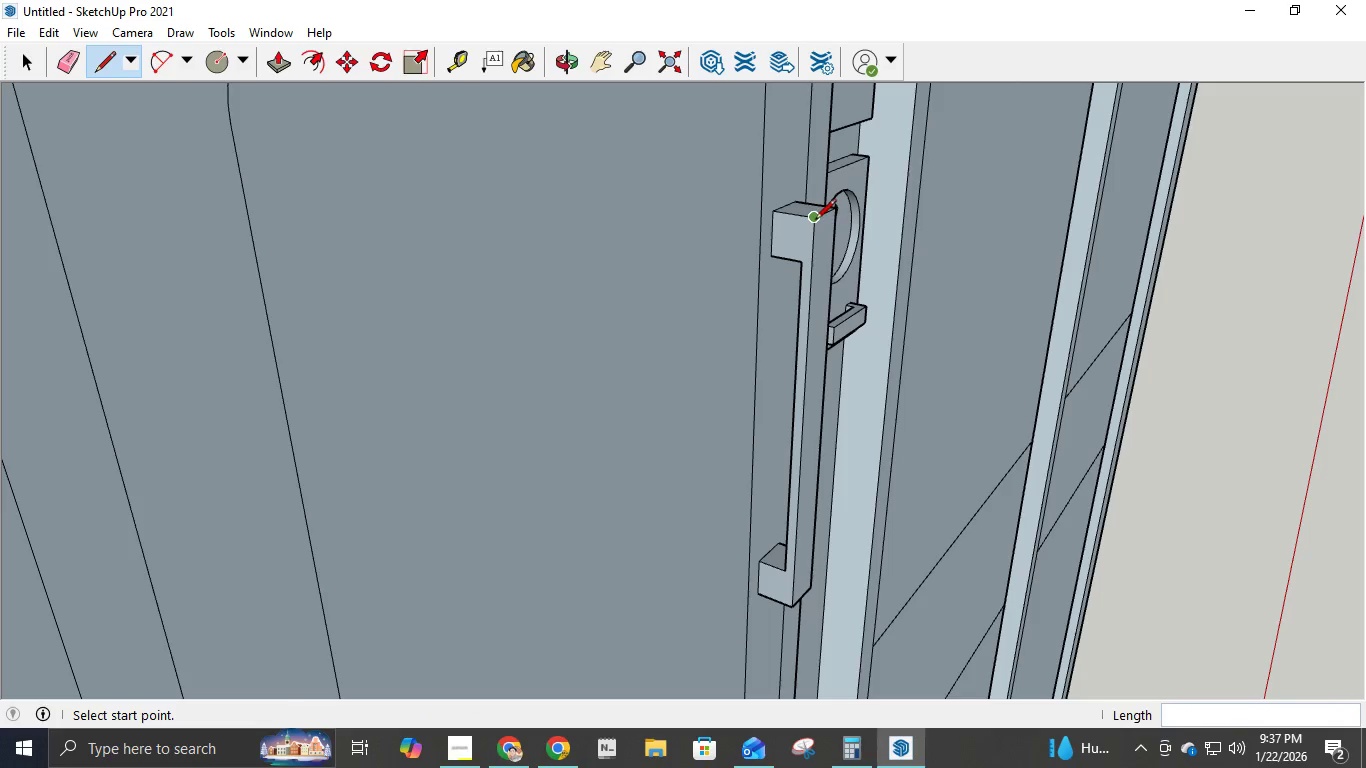 
left_click([815, 221])
 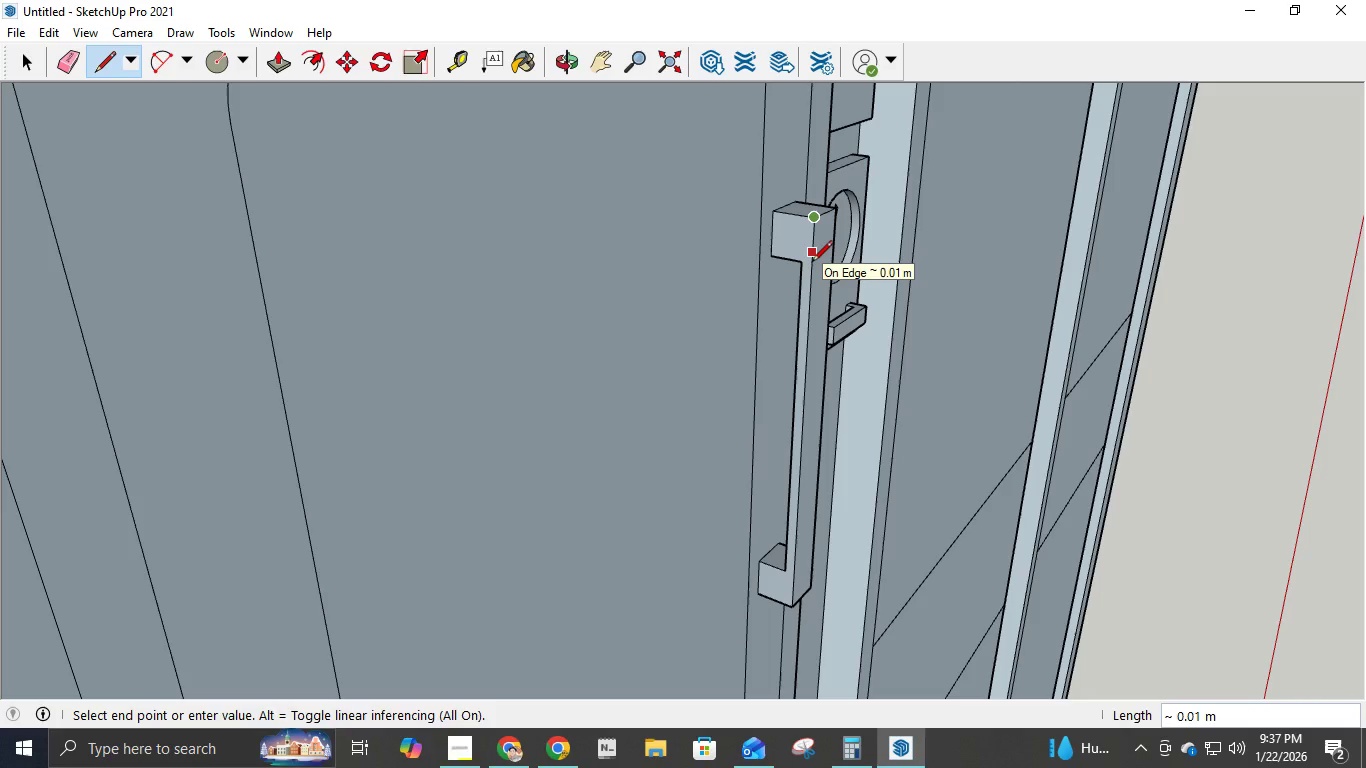 
key(NumpadDecimal)
 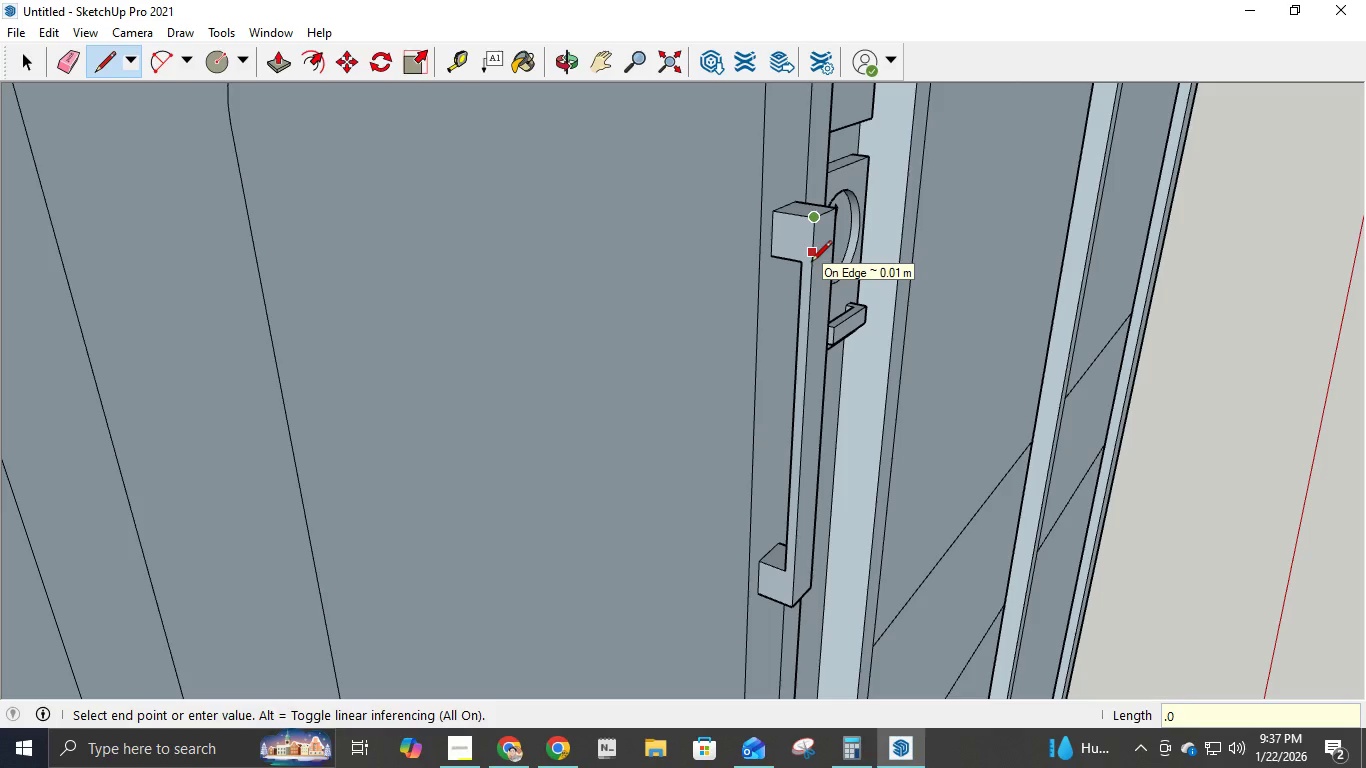 
key(Numpad0)
 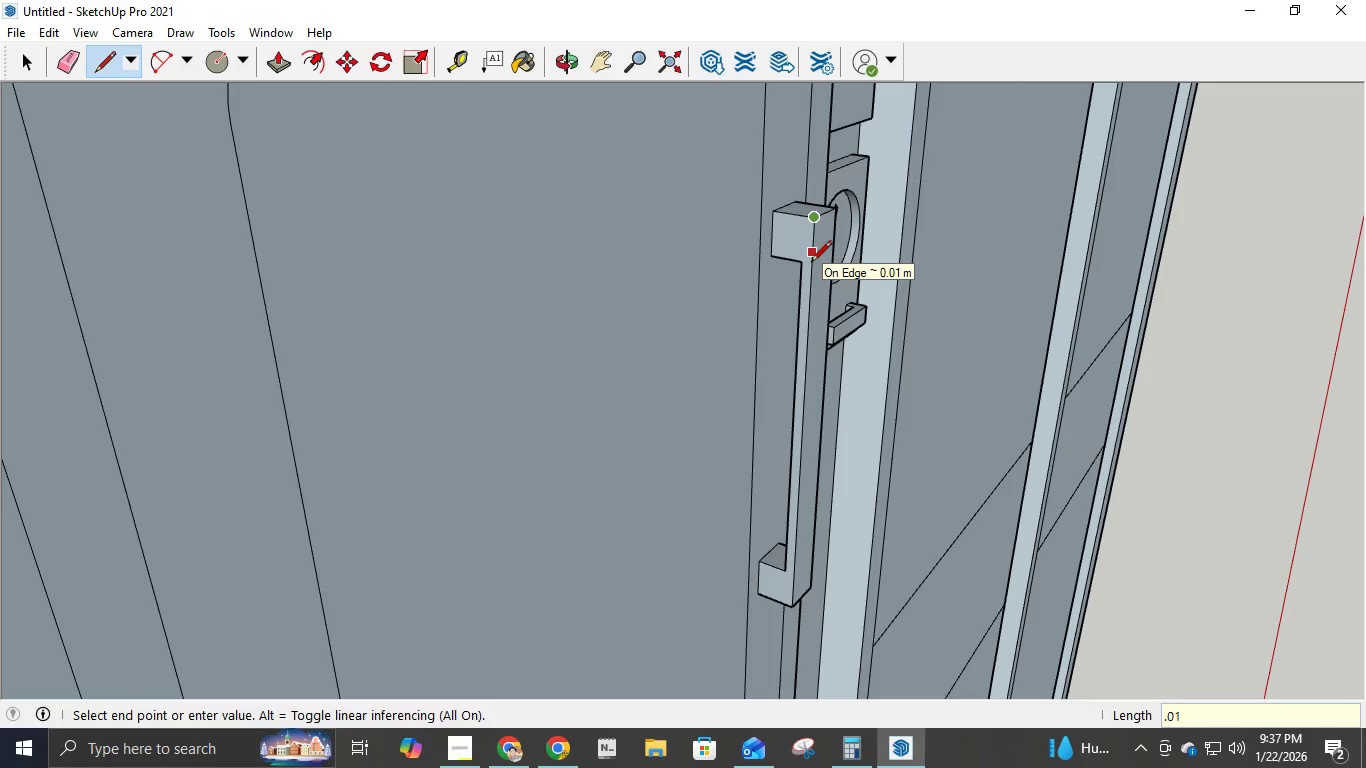 
key(Numpad1)
 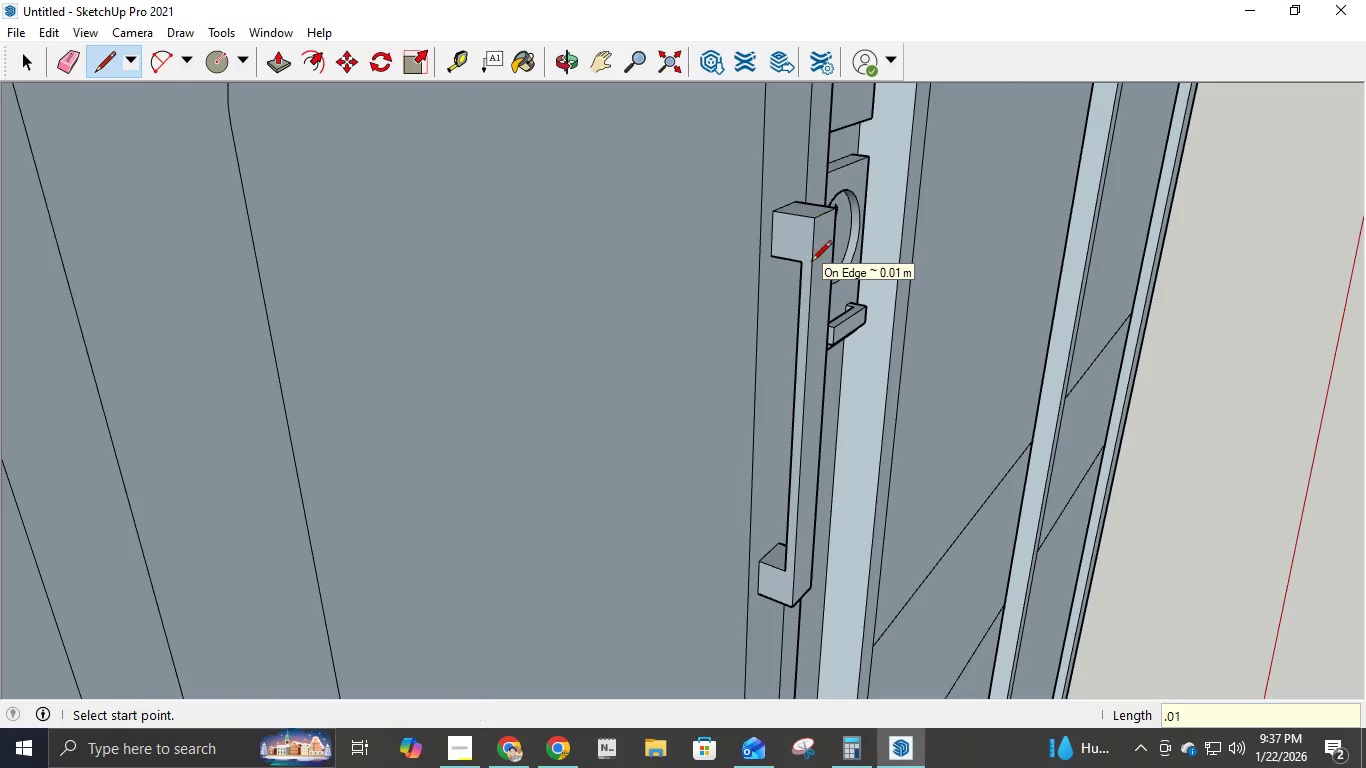 
key(NumpadEnter)
 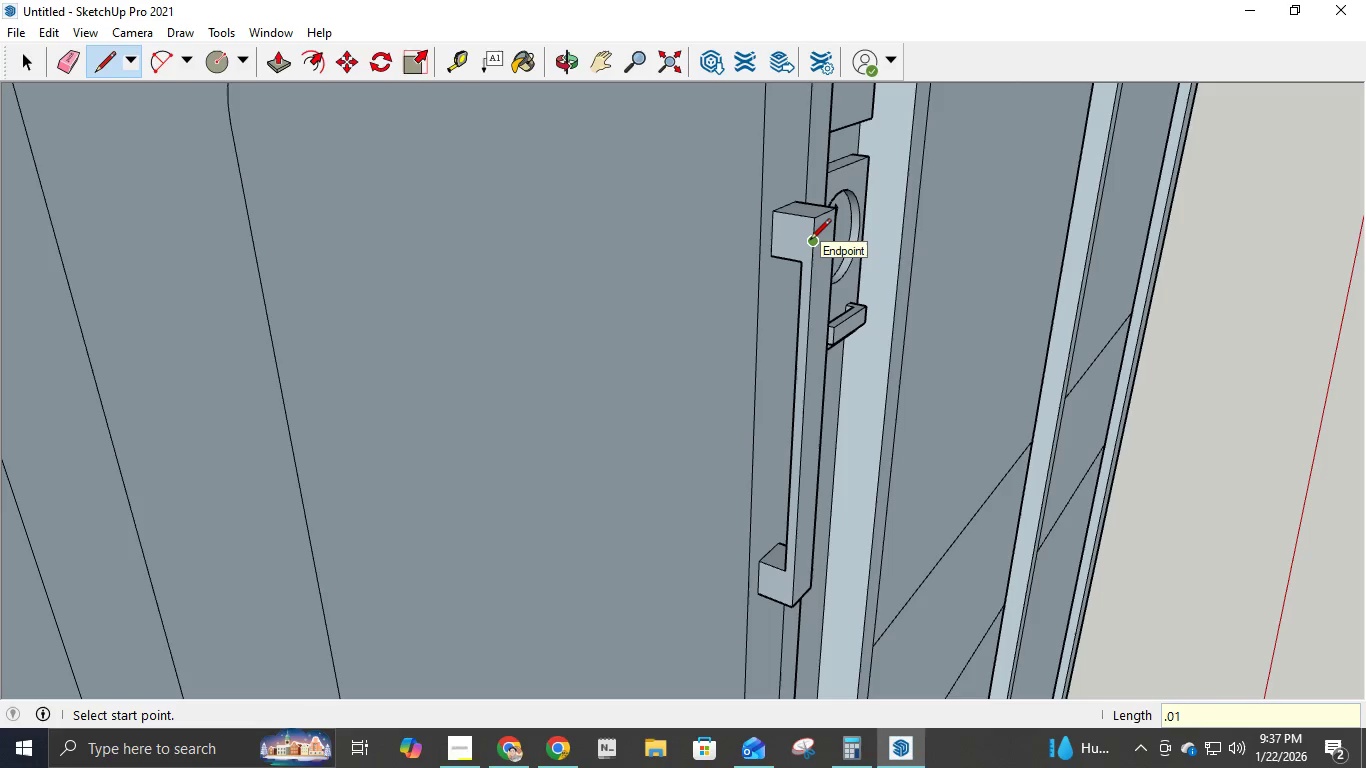 
left_click([810, 241])
 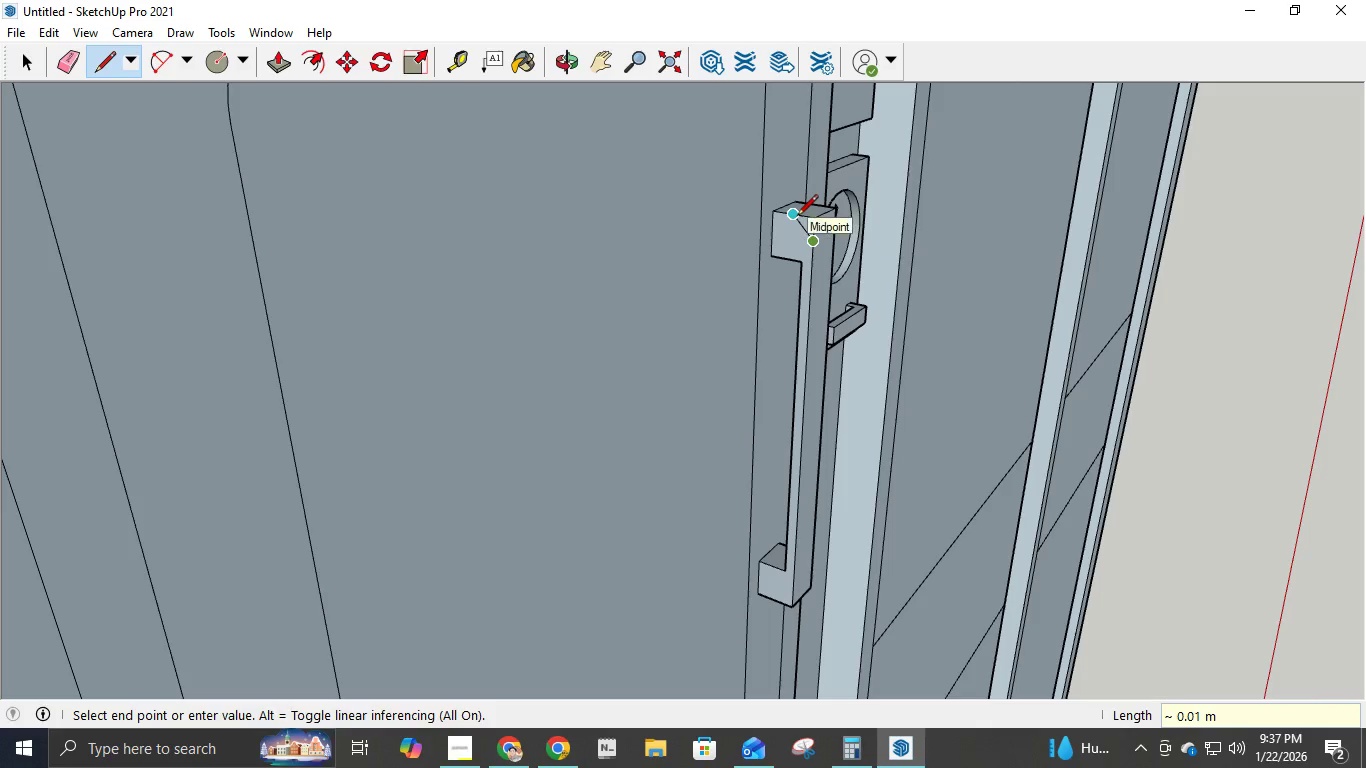 
left_click([797, 217])
 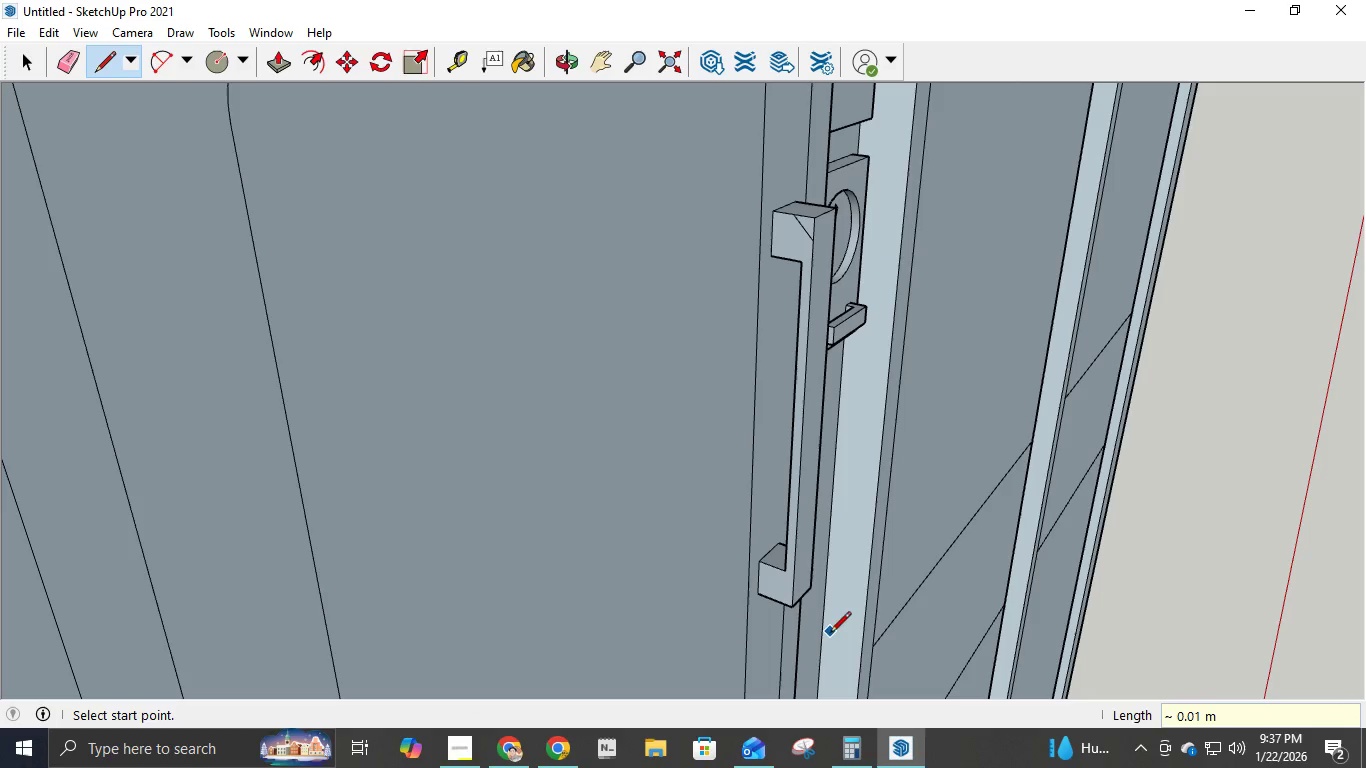 
scroll: coordinate [815, 617], scroll_direction: up, amount: 4.0
 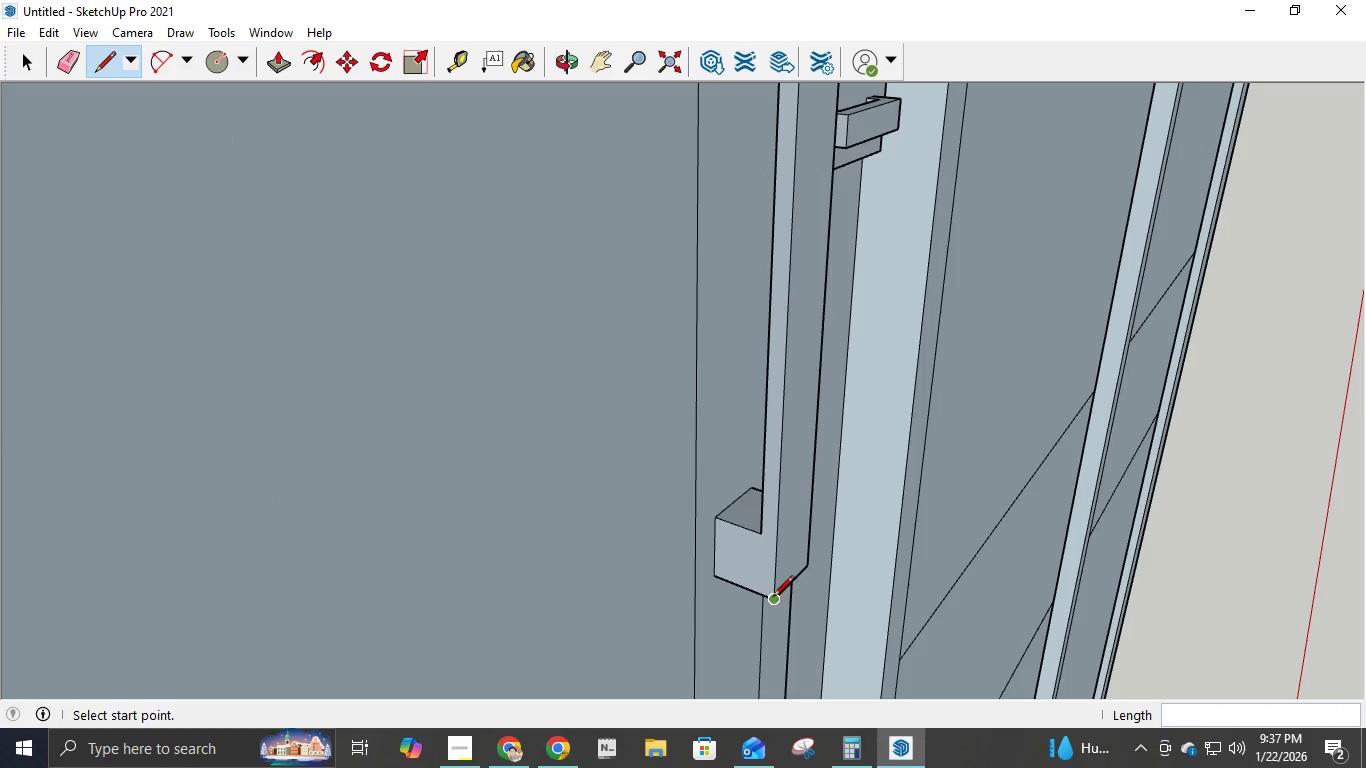 
left_click([773, 598])
 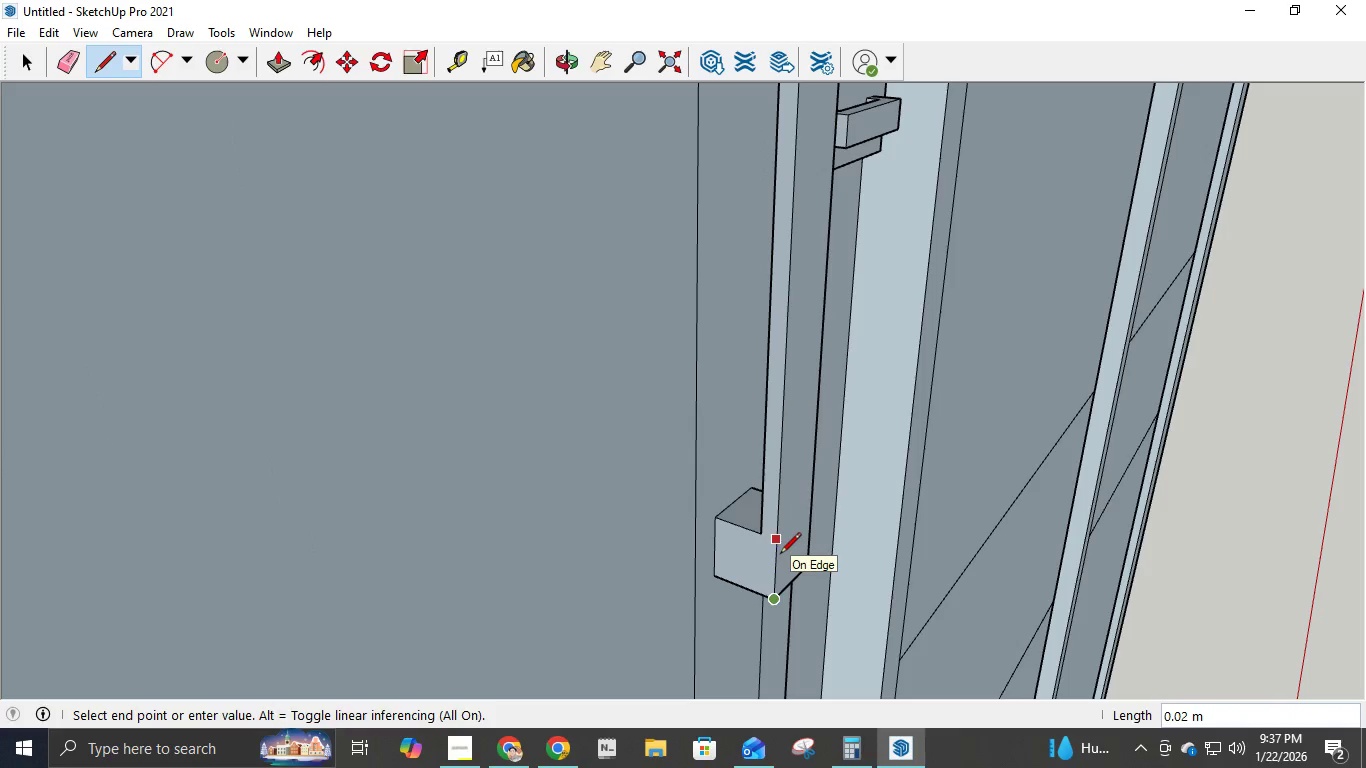 
key(NumpadDecimal)
 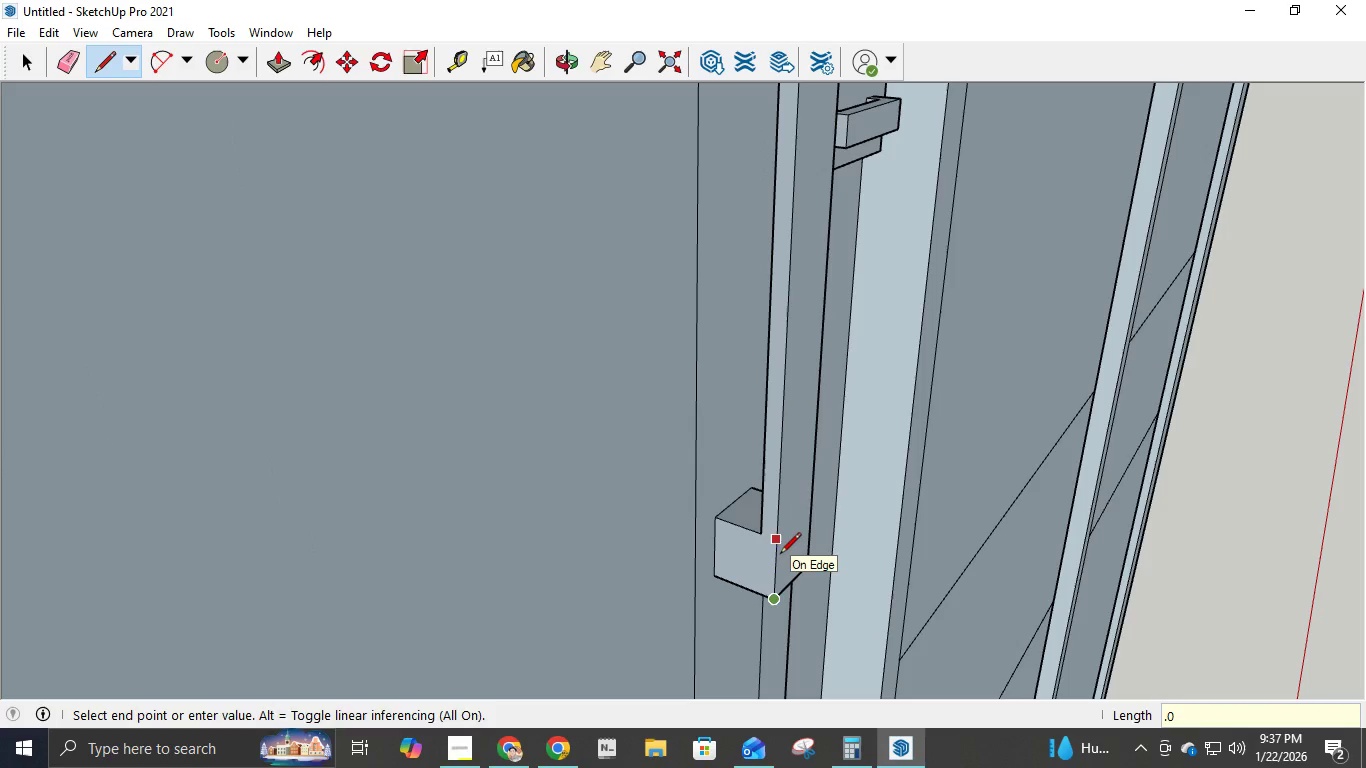 
key(Numpad0)
 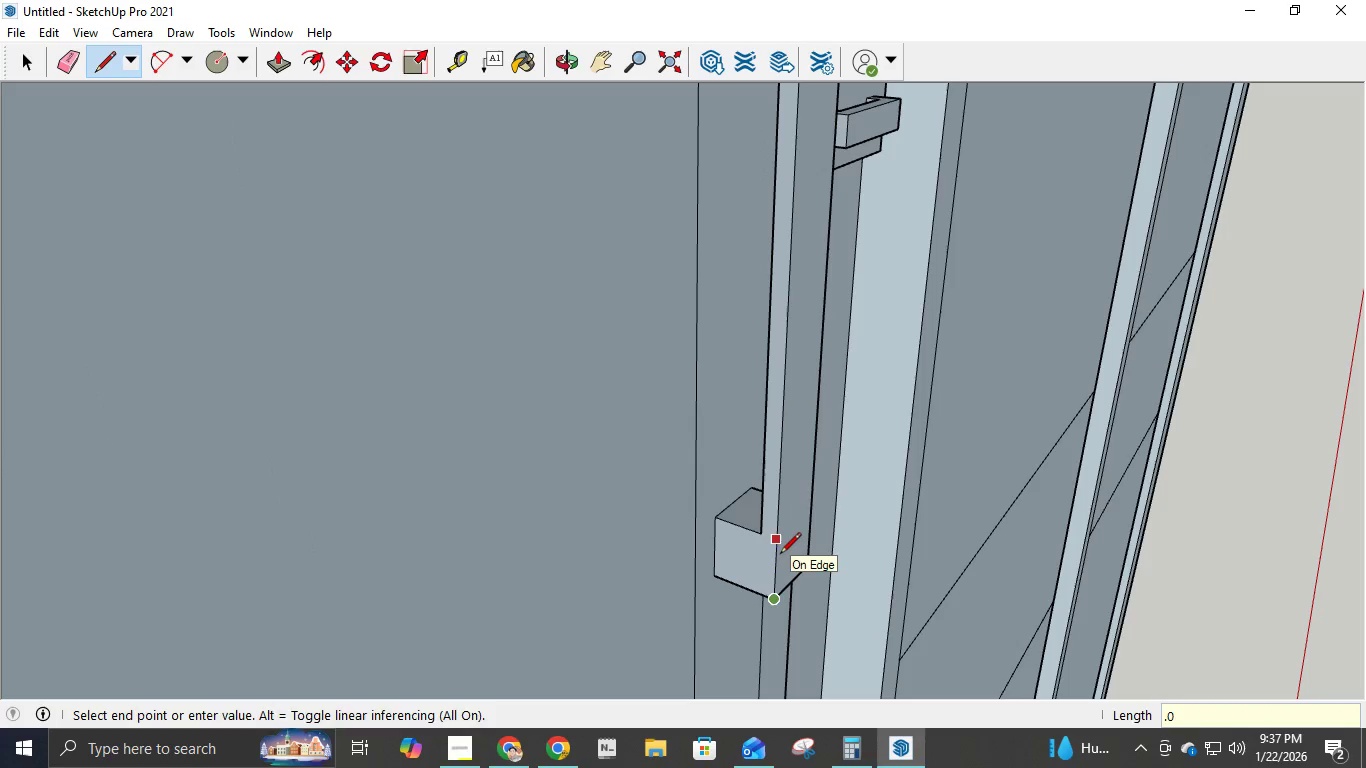 
key(Numpad1)
 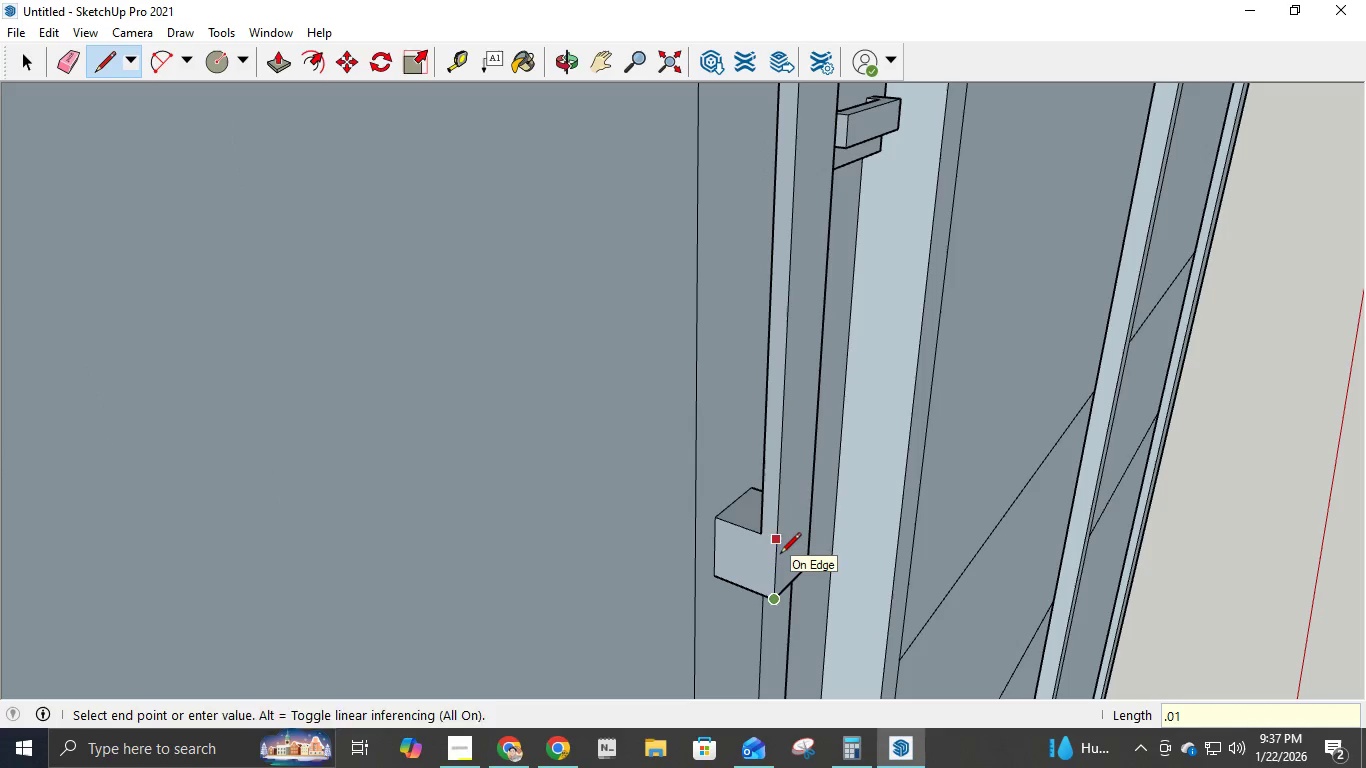 
key(NumpadEnter)
 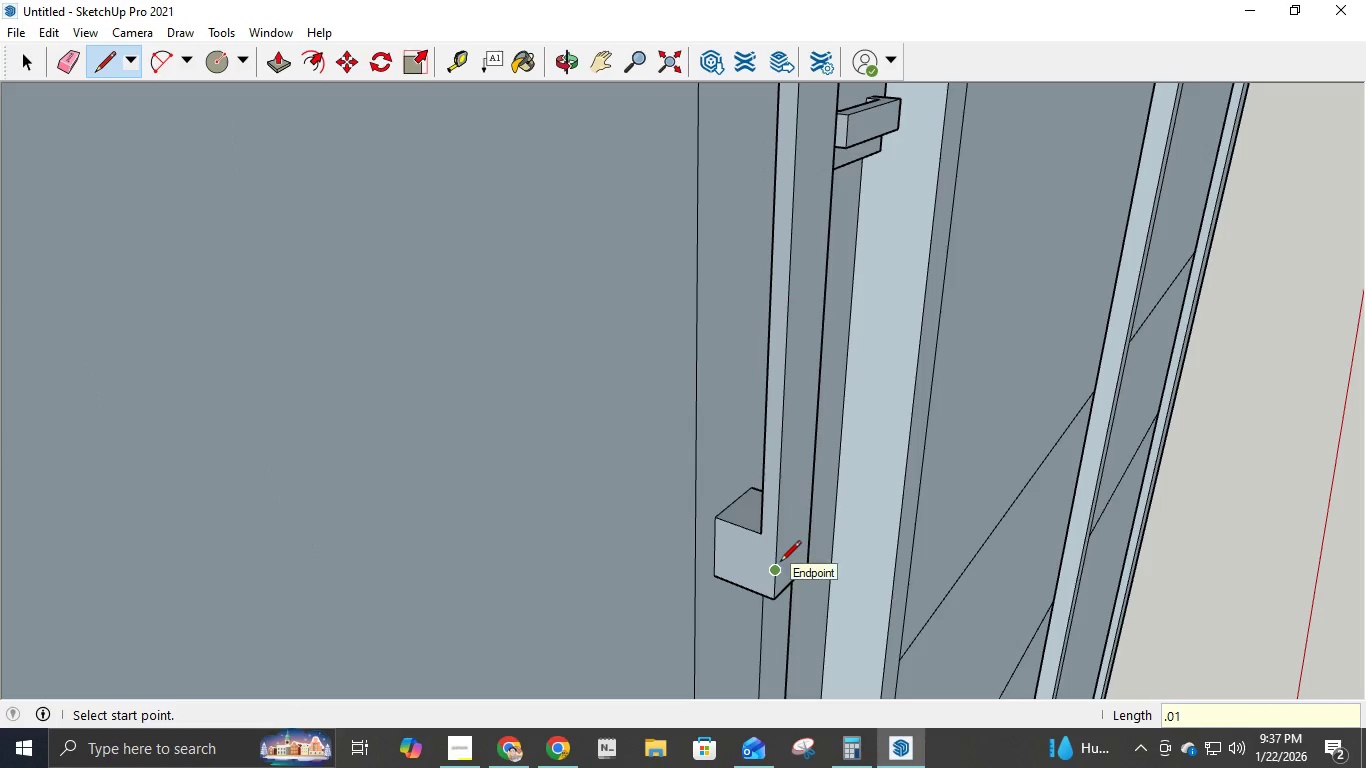 
left_click([780, 563])
 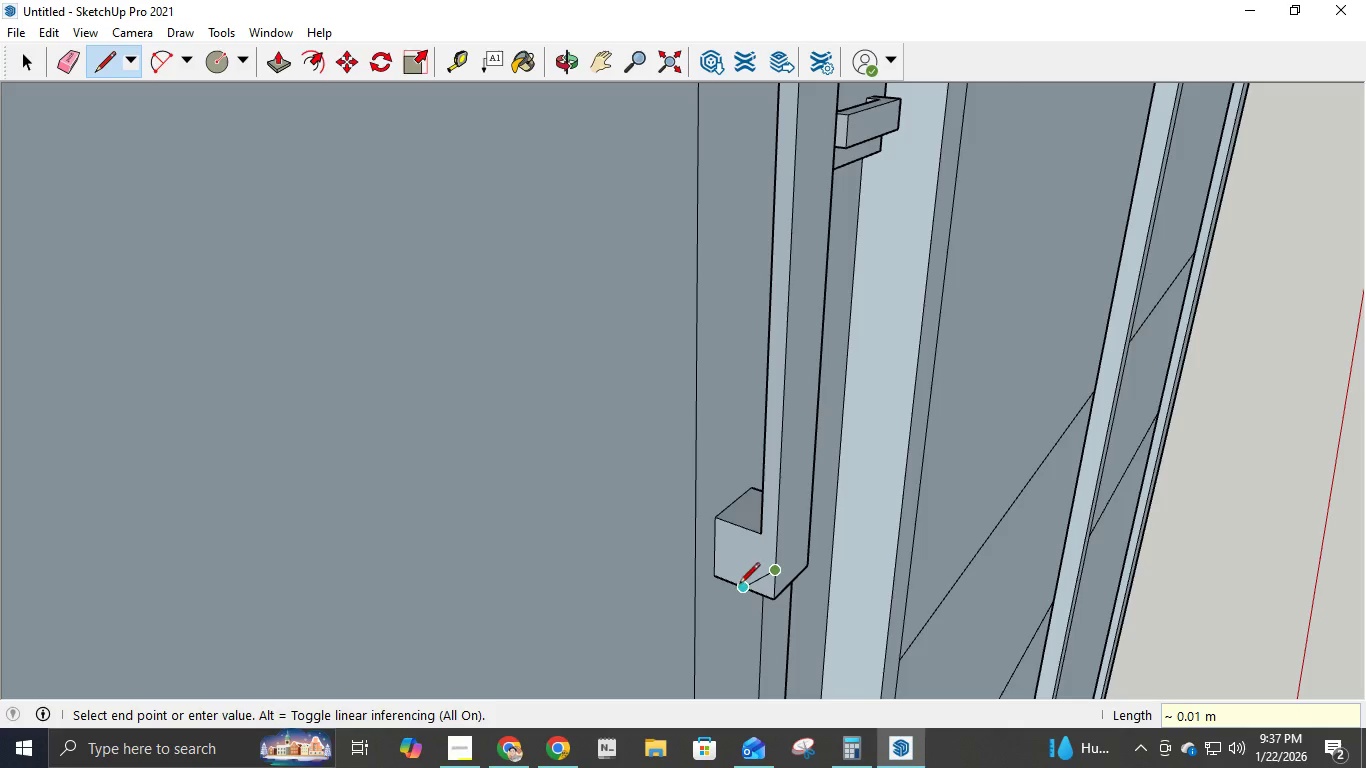 
left_click([741, 585])
 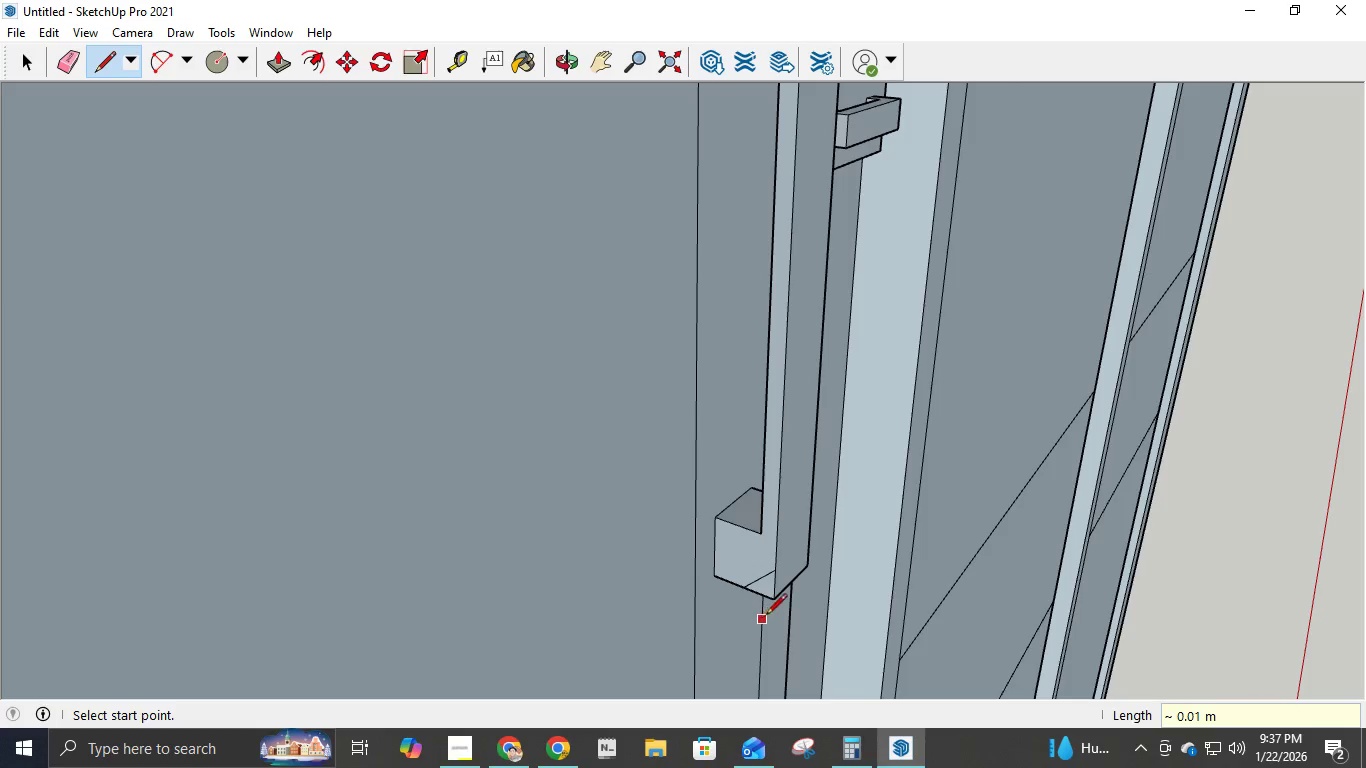 
scroll: coordinate [787, 598], scroll_direction: down, amount: 6.0
 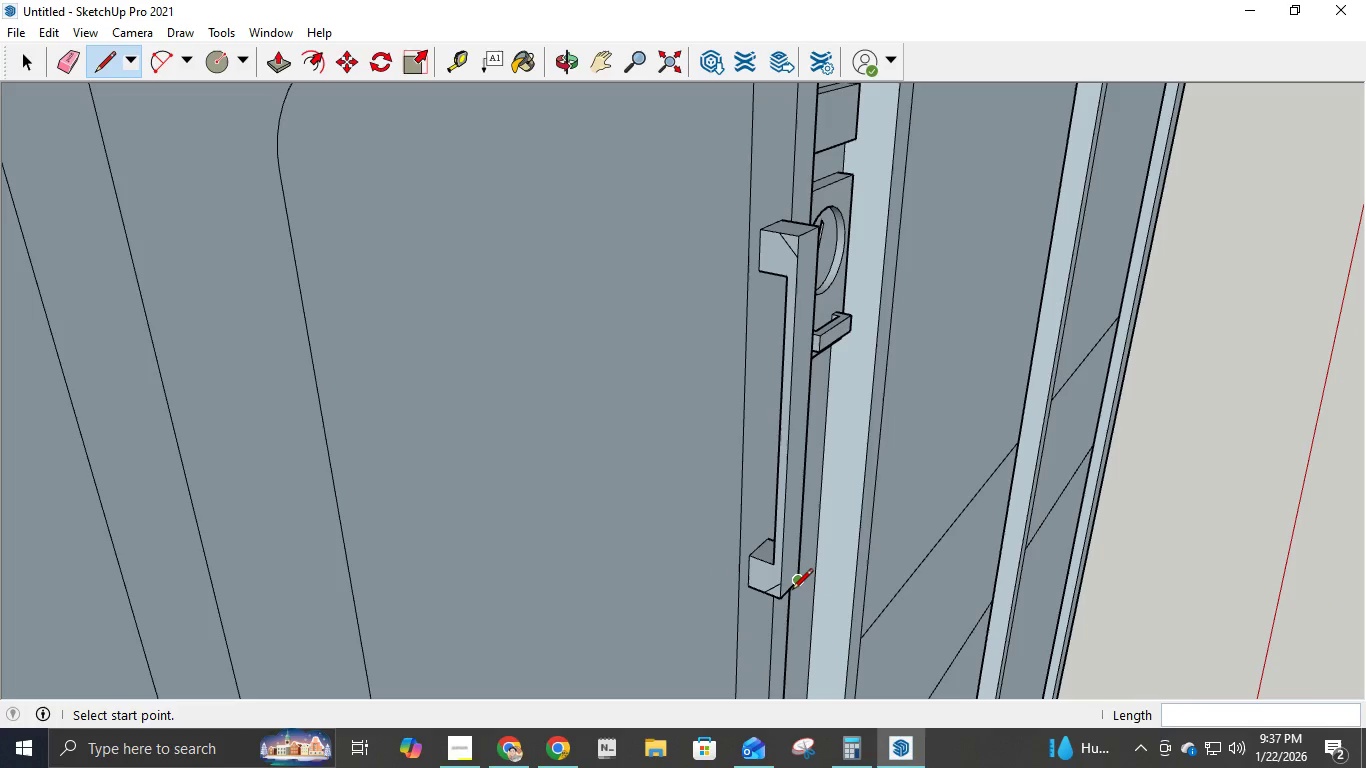 
key(P)
 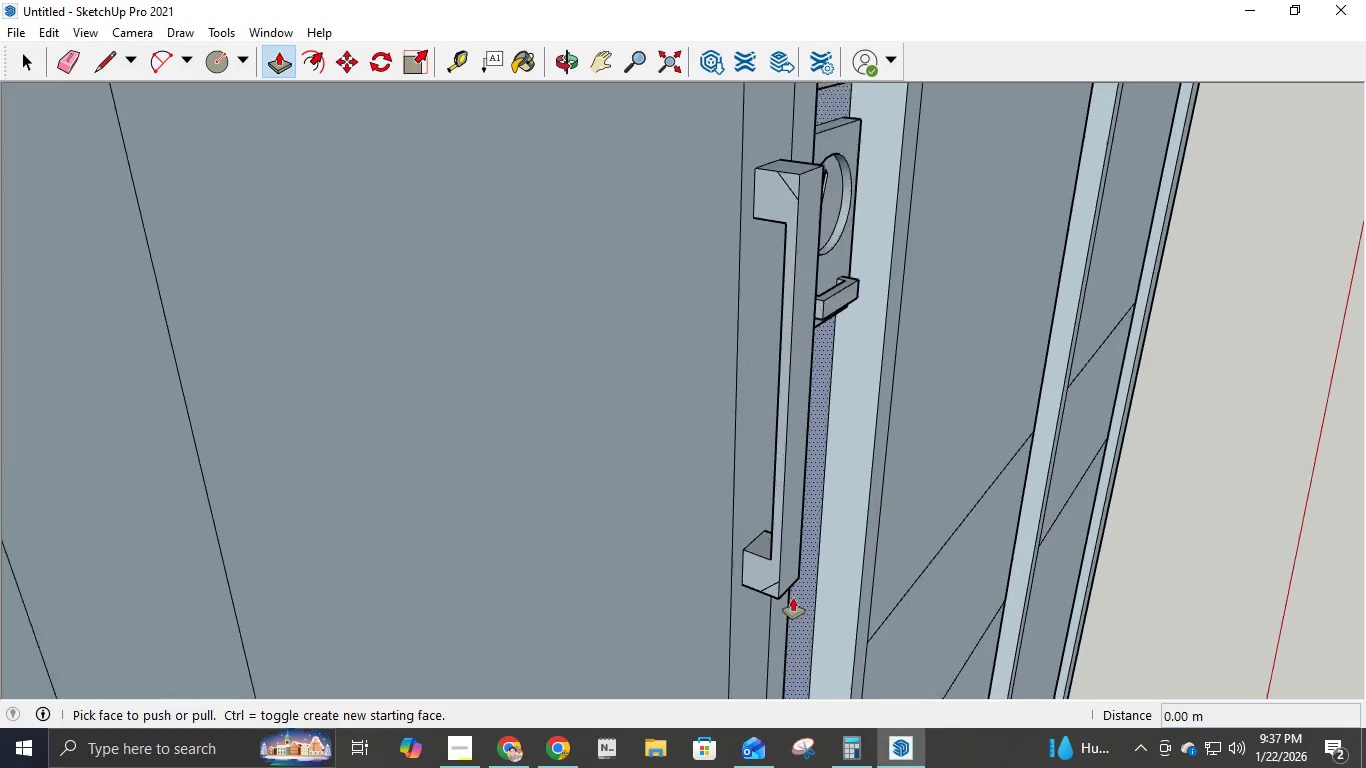 
scroll: coordinate [793, 598], scroll_direction: up, amount: 2.0
 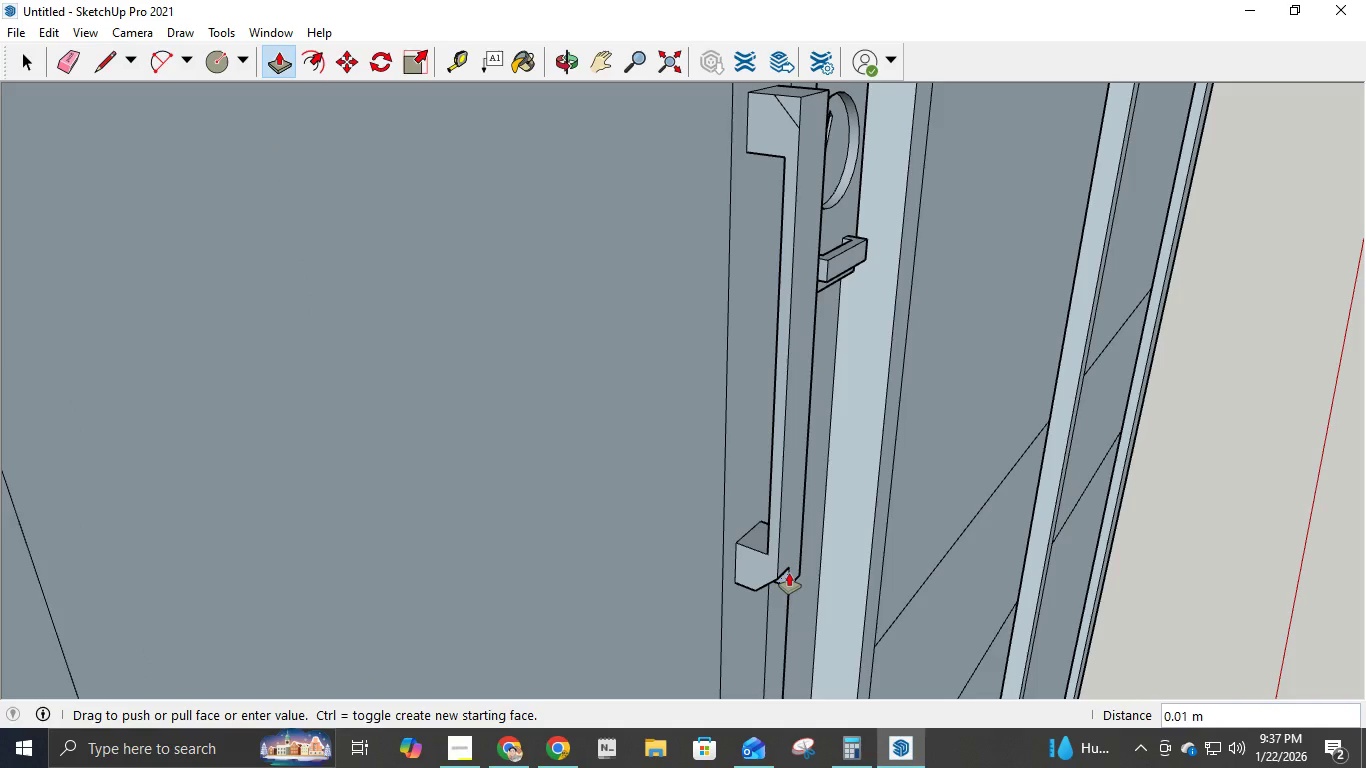 
key(NumpadDecimal)
 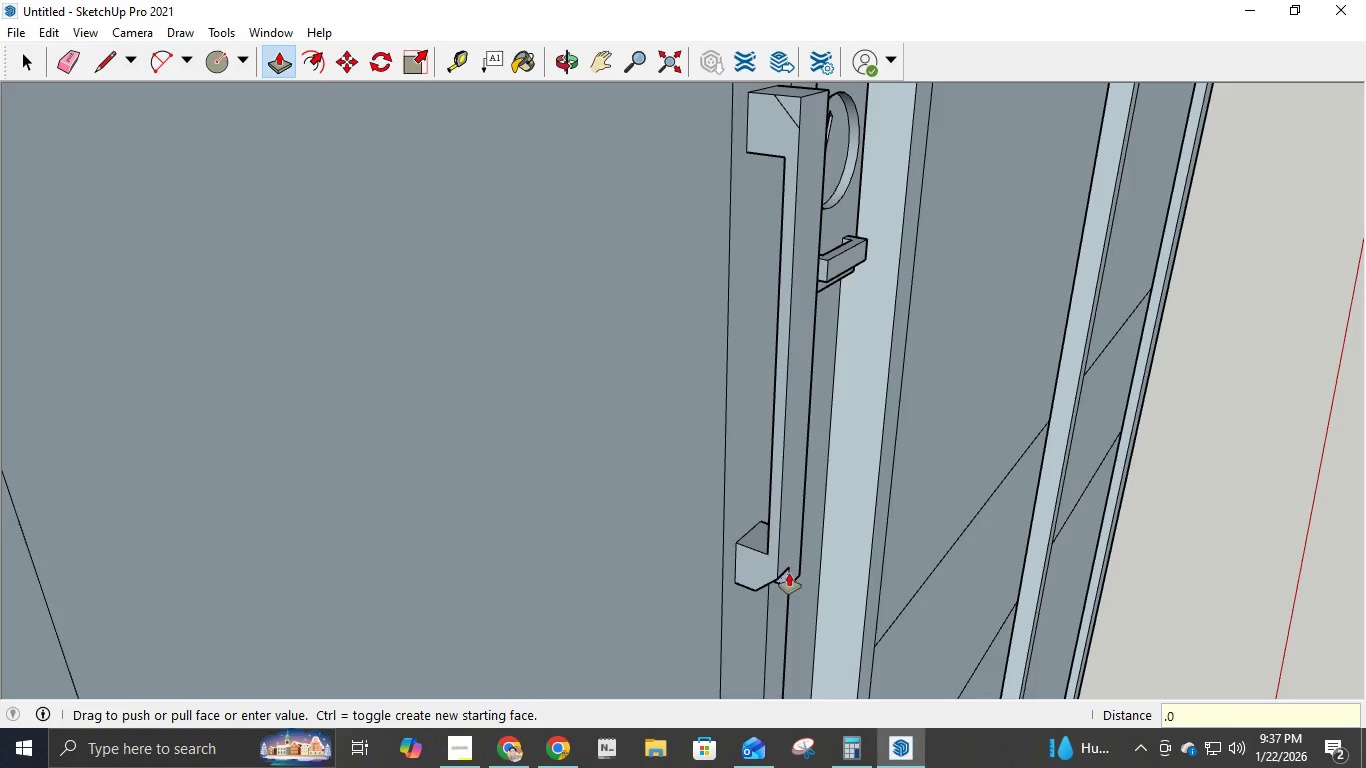 
key(Numpad0)
 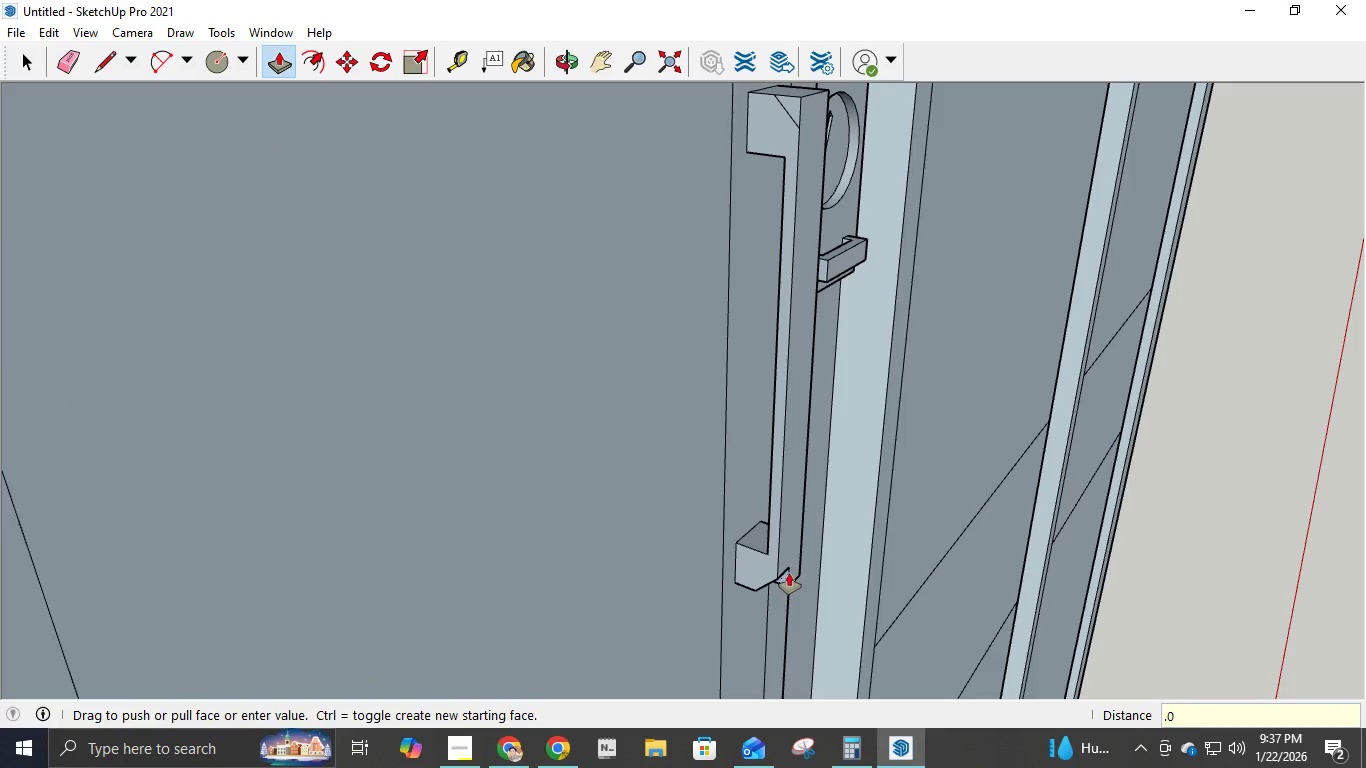 
key(Numpad2)
 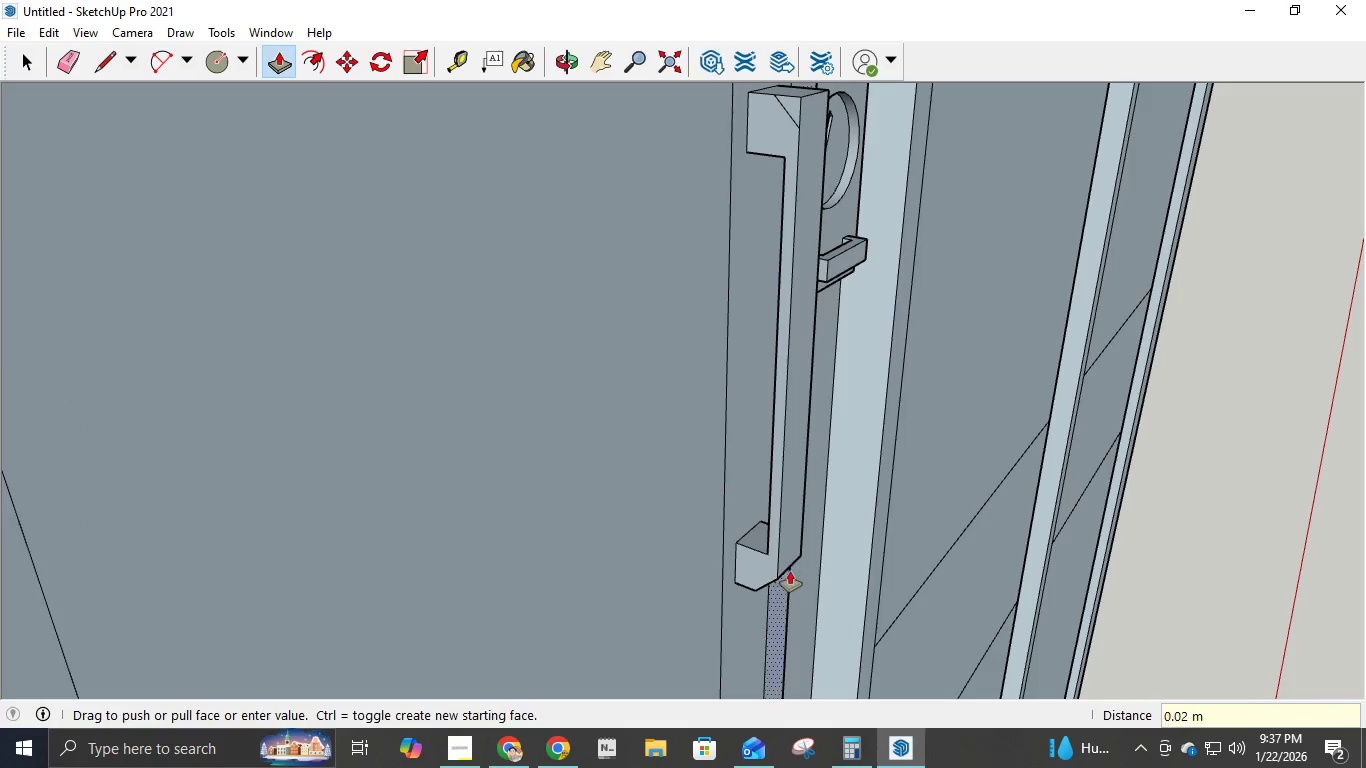 
key(NumpadEnter)
 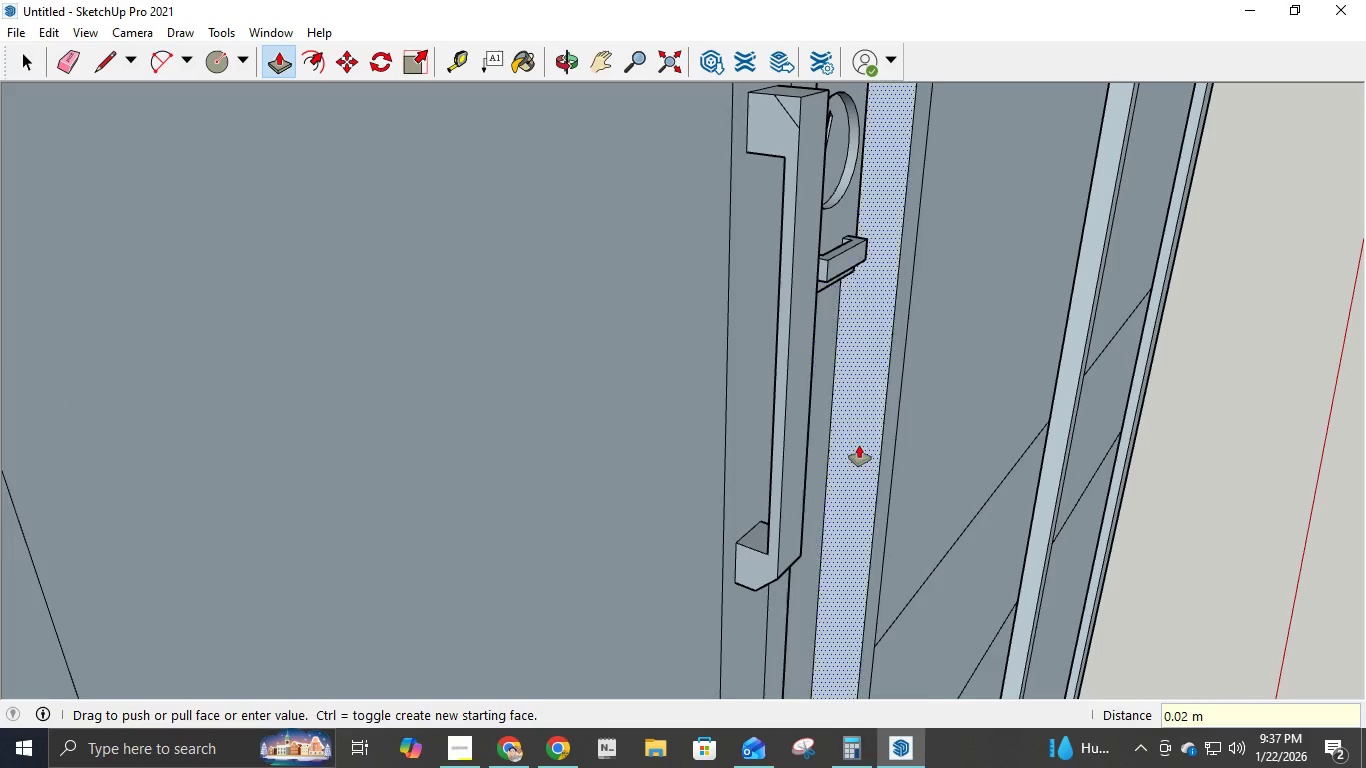 
scroll: coordinate [874, 388], scroll_direction: down, amount: 6.0
 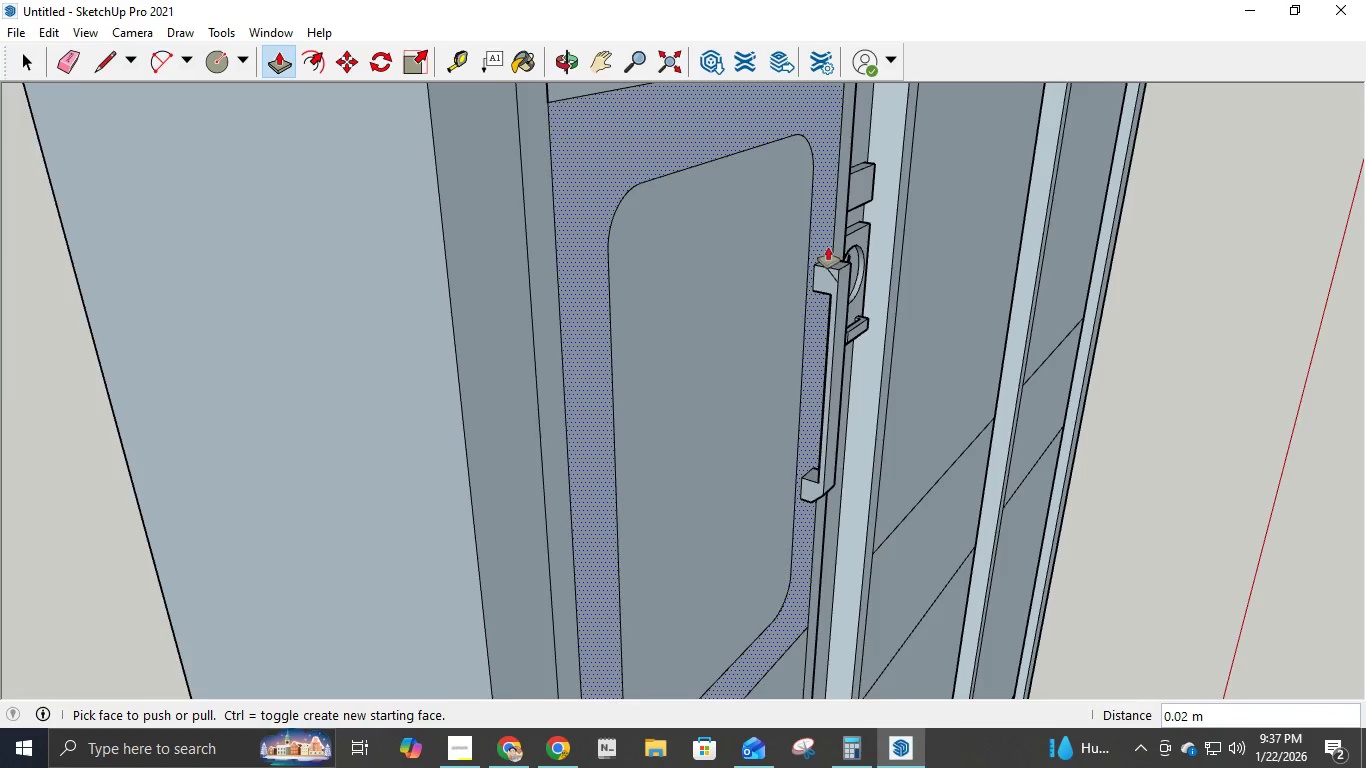 
scroll: coordinate [838, 262], scroll_direction: up, amount: 6.0
 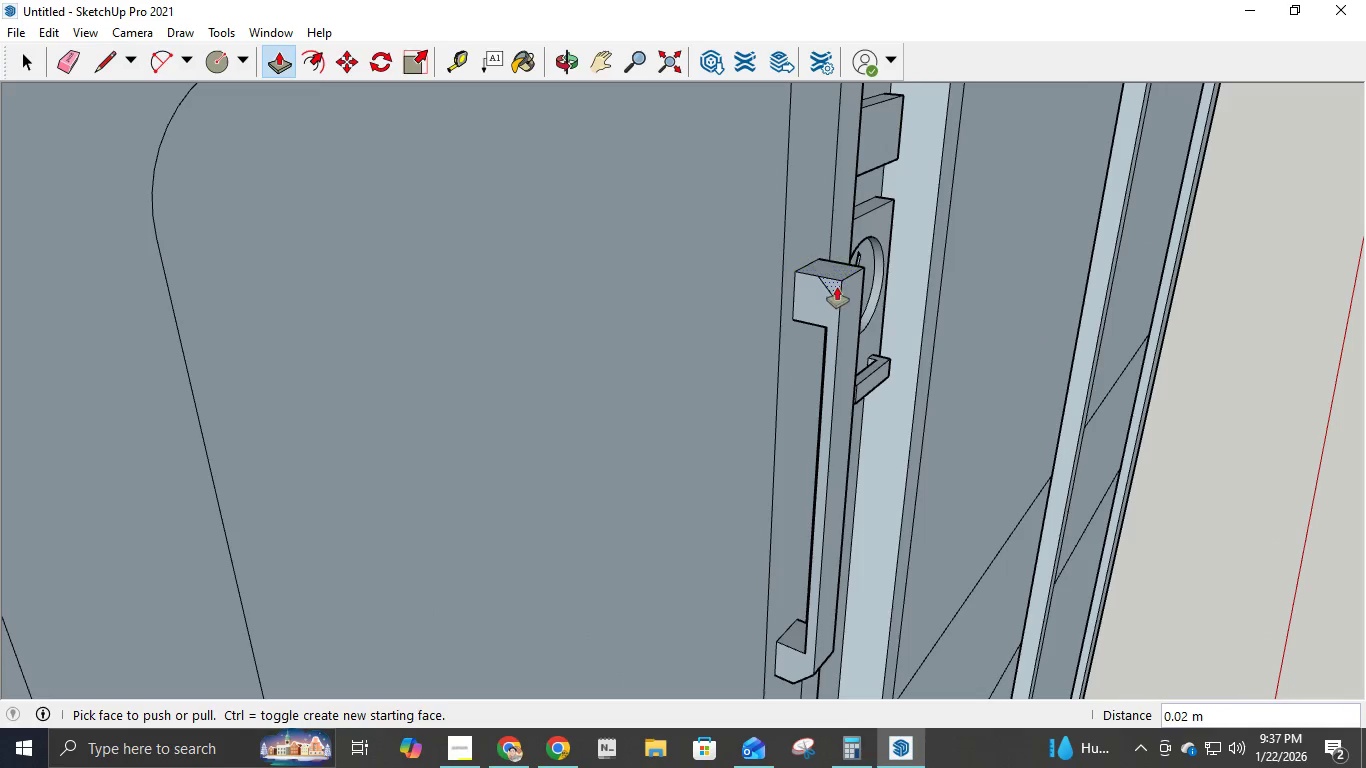 
left_click([836, 287])
 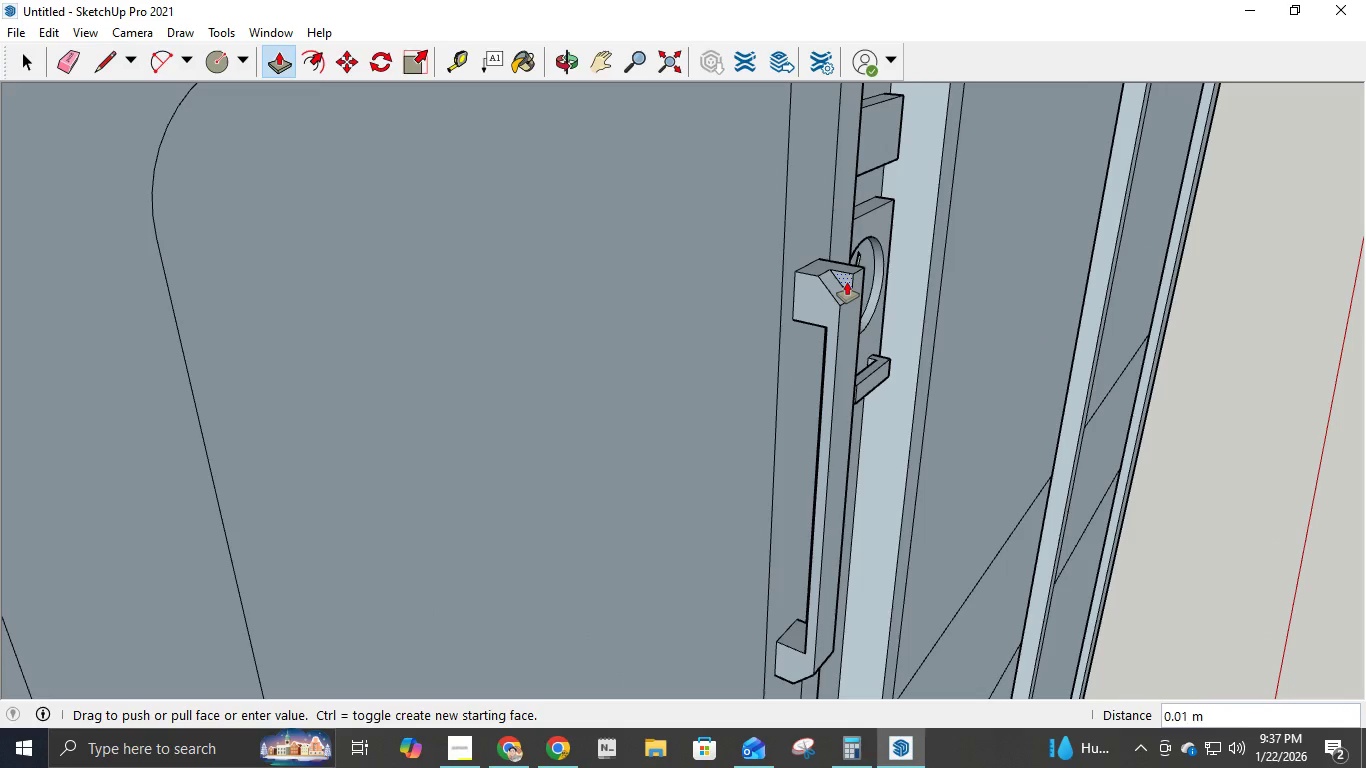 
key(Numpad0)
 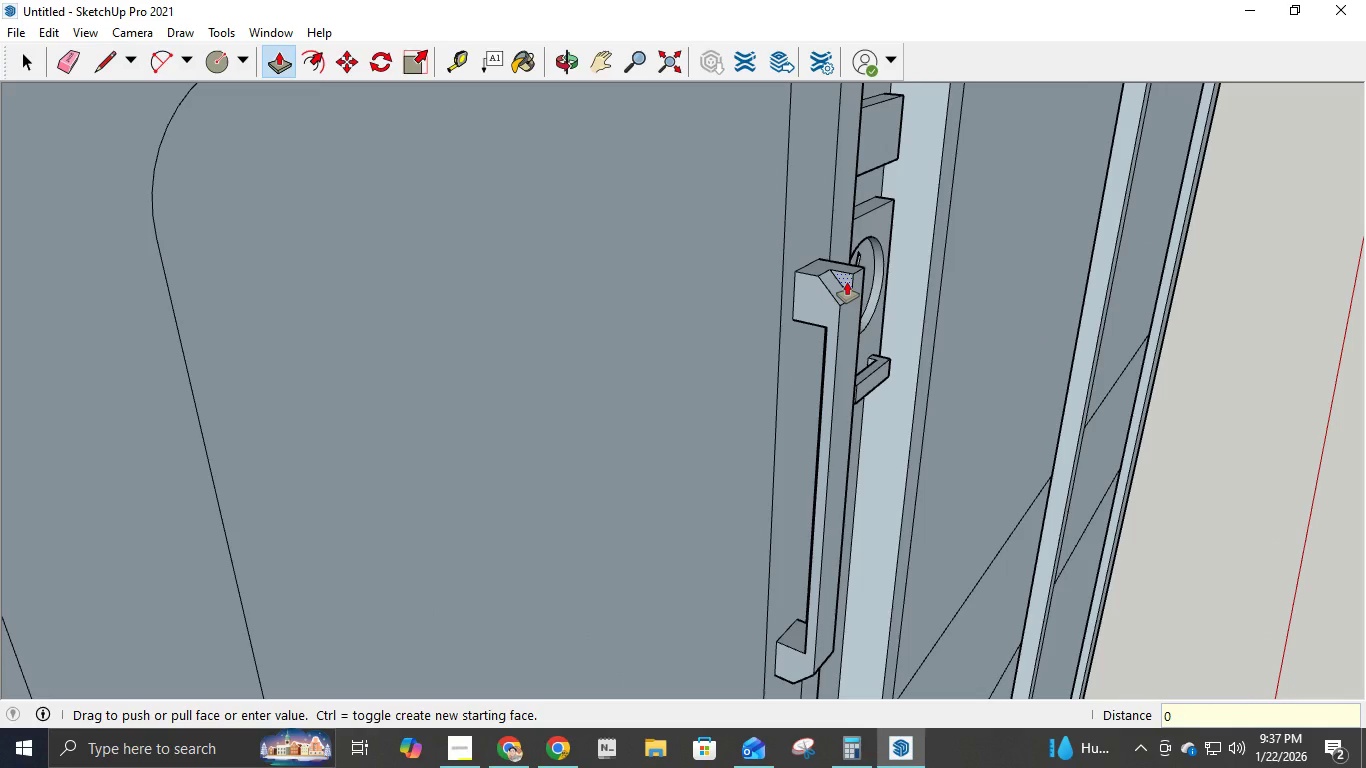 
key(Backspace)
 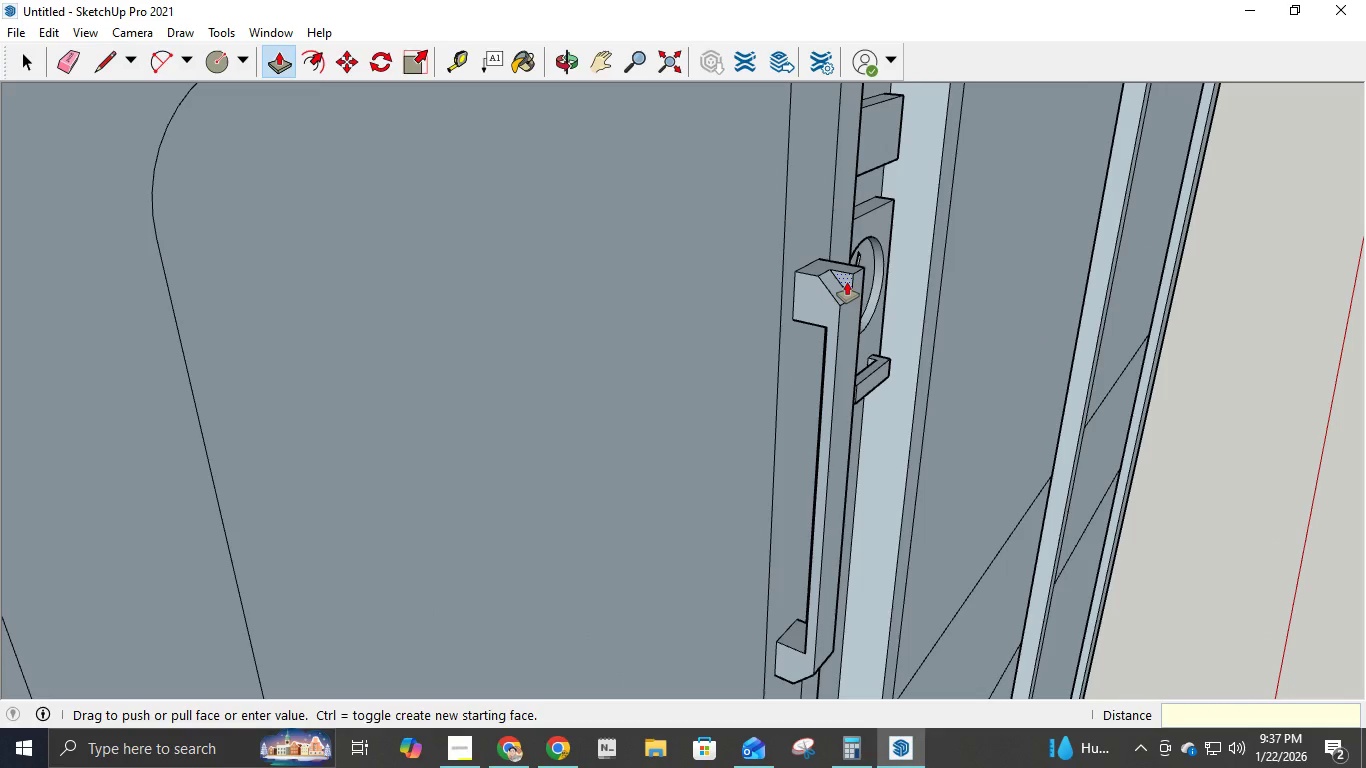 
key(NumpadDecimal)
 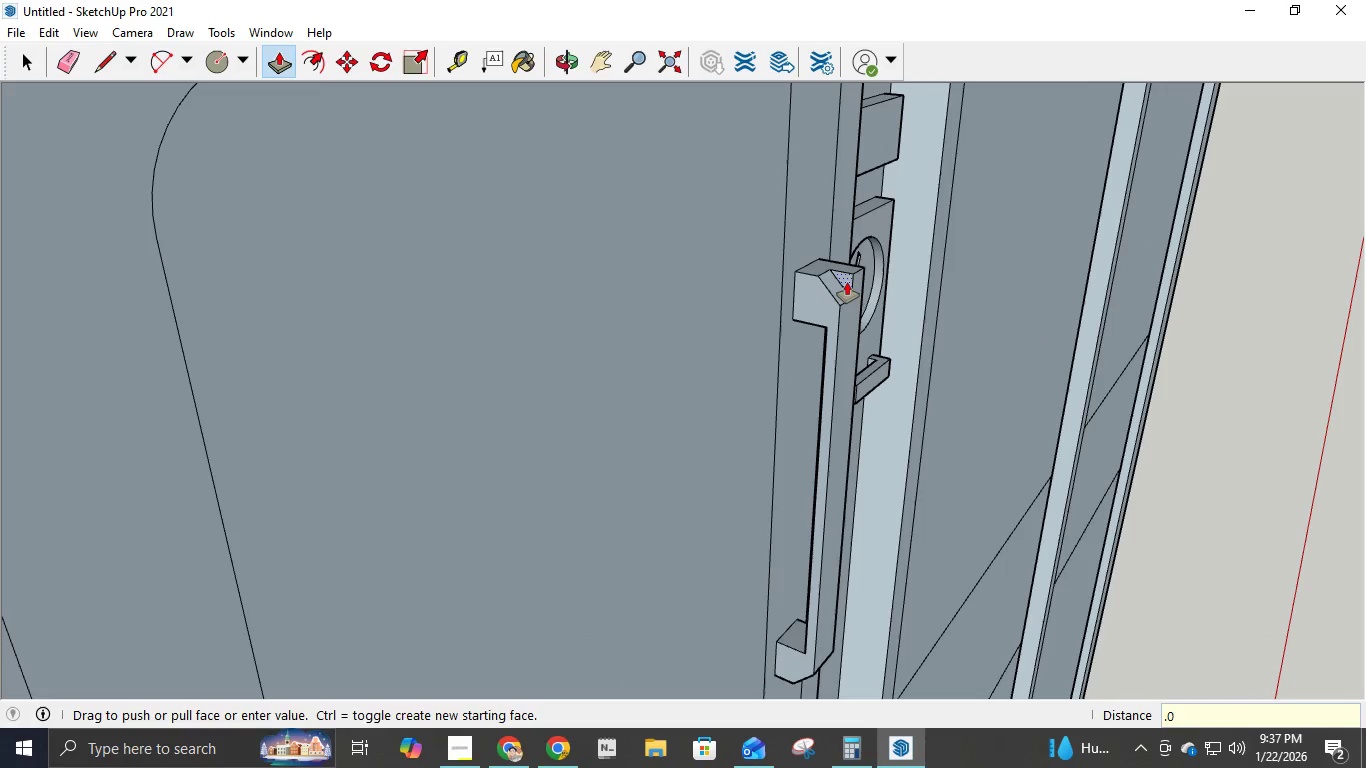 
key(Numpad0)
 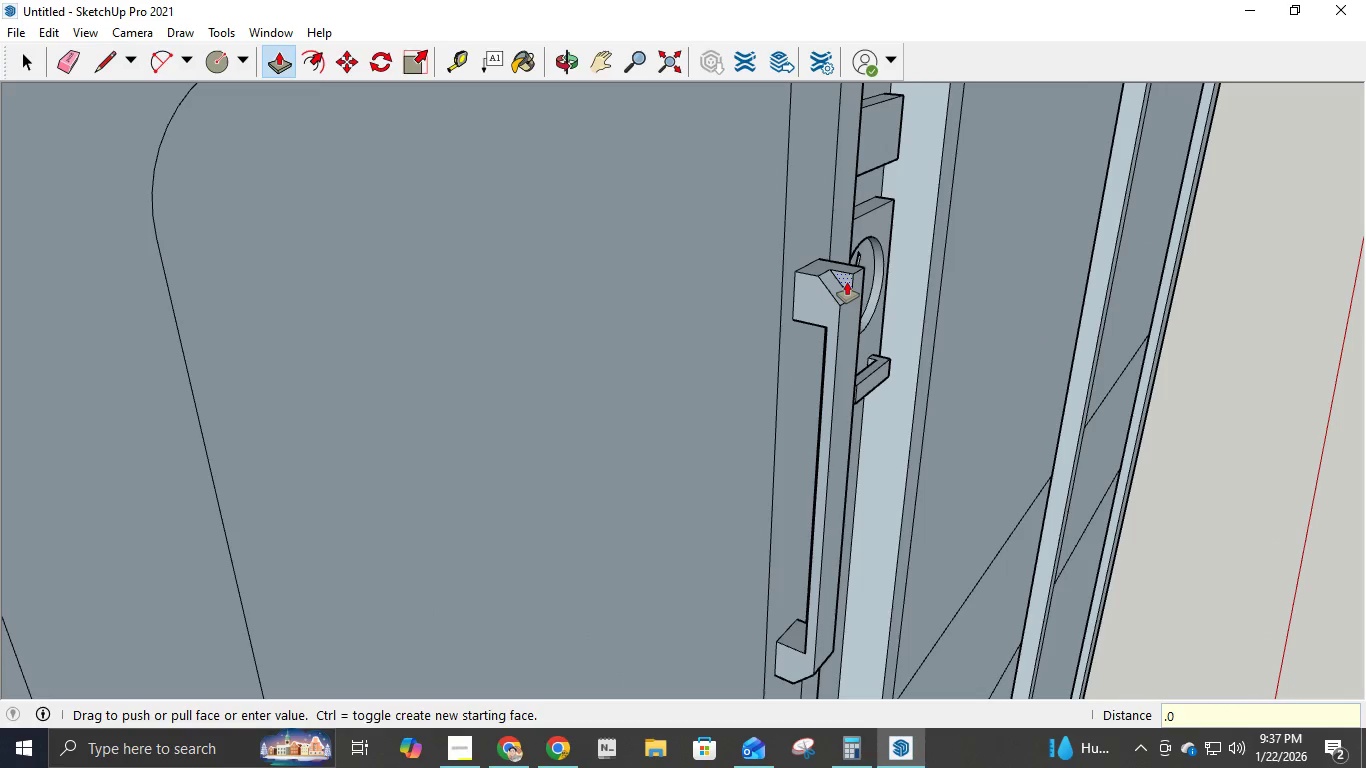 
key(Numpad2)
 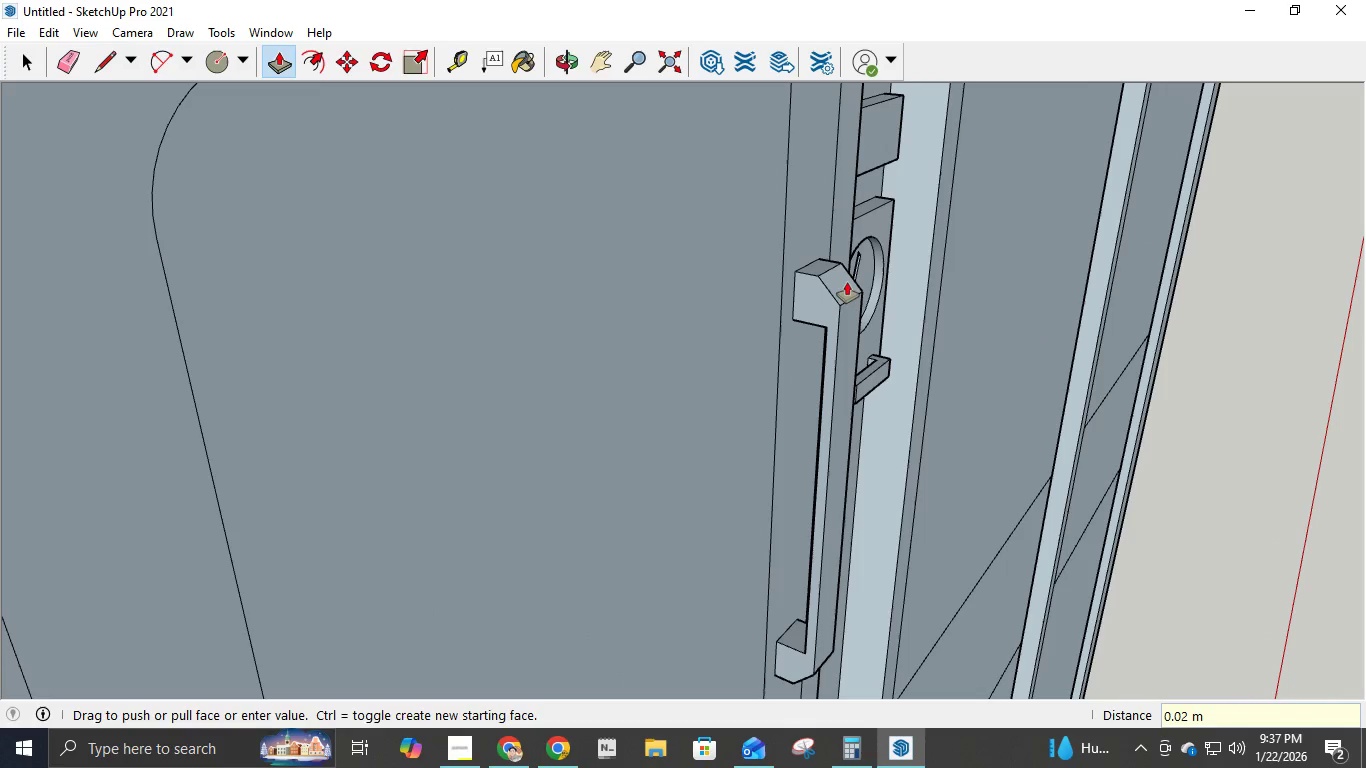 
key(NumpadEnter)
 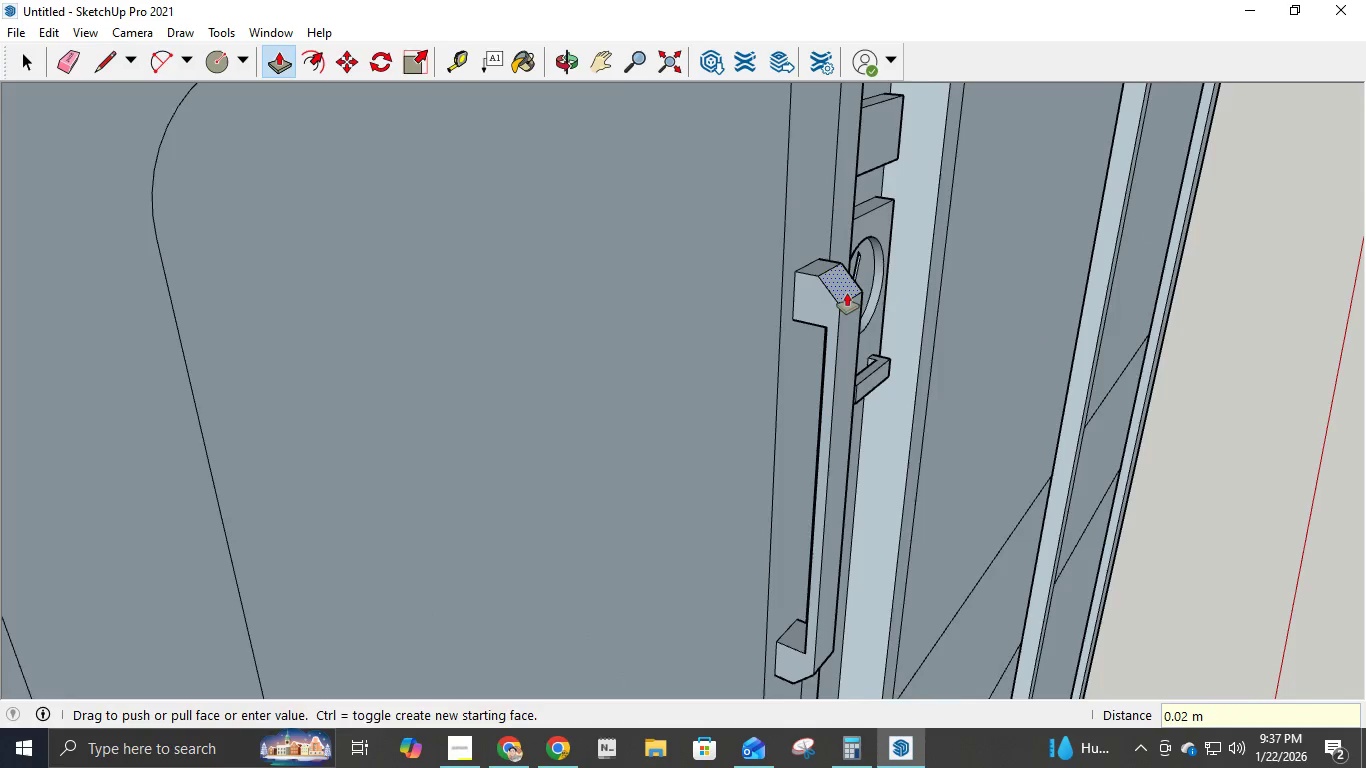 
scroll: coordinate [863, 418], scroll_direction: down, amount: 13.0
 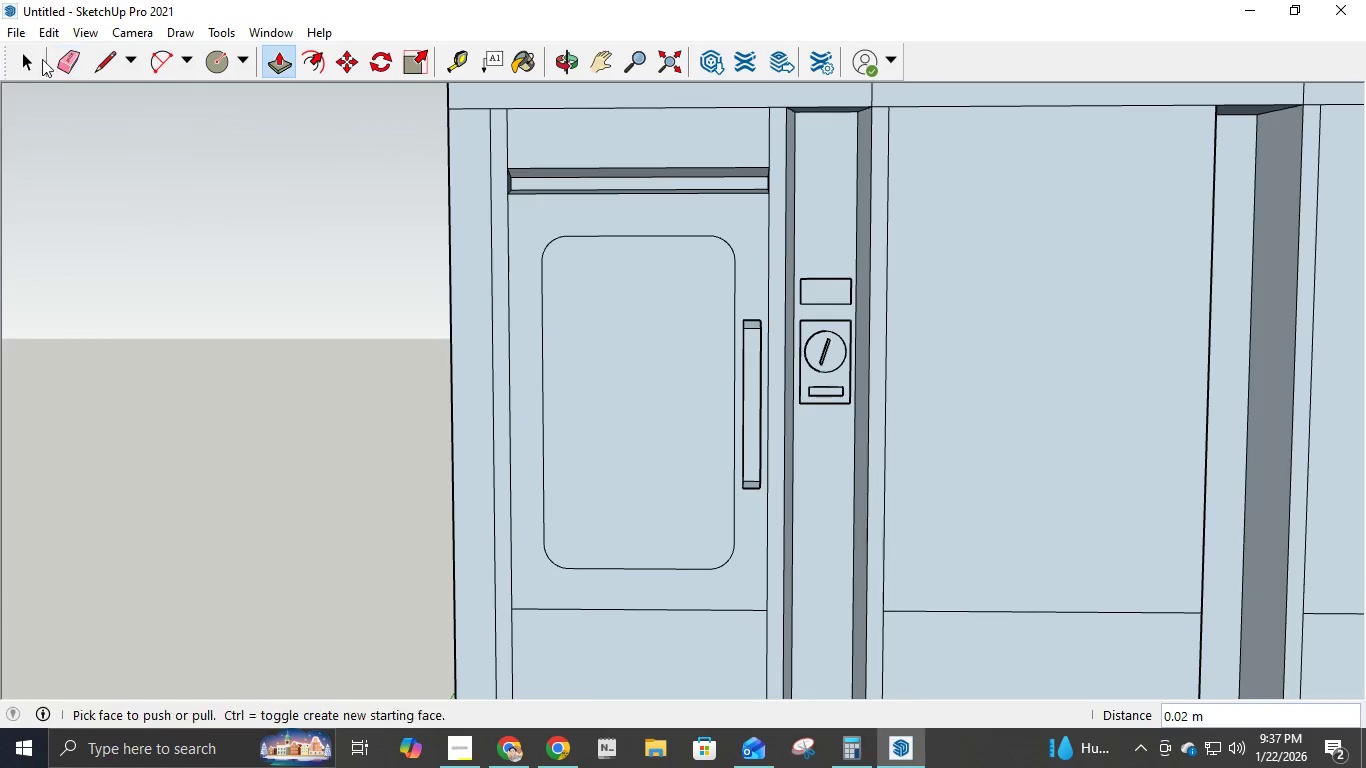 
left_click([26, 60])
 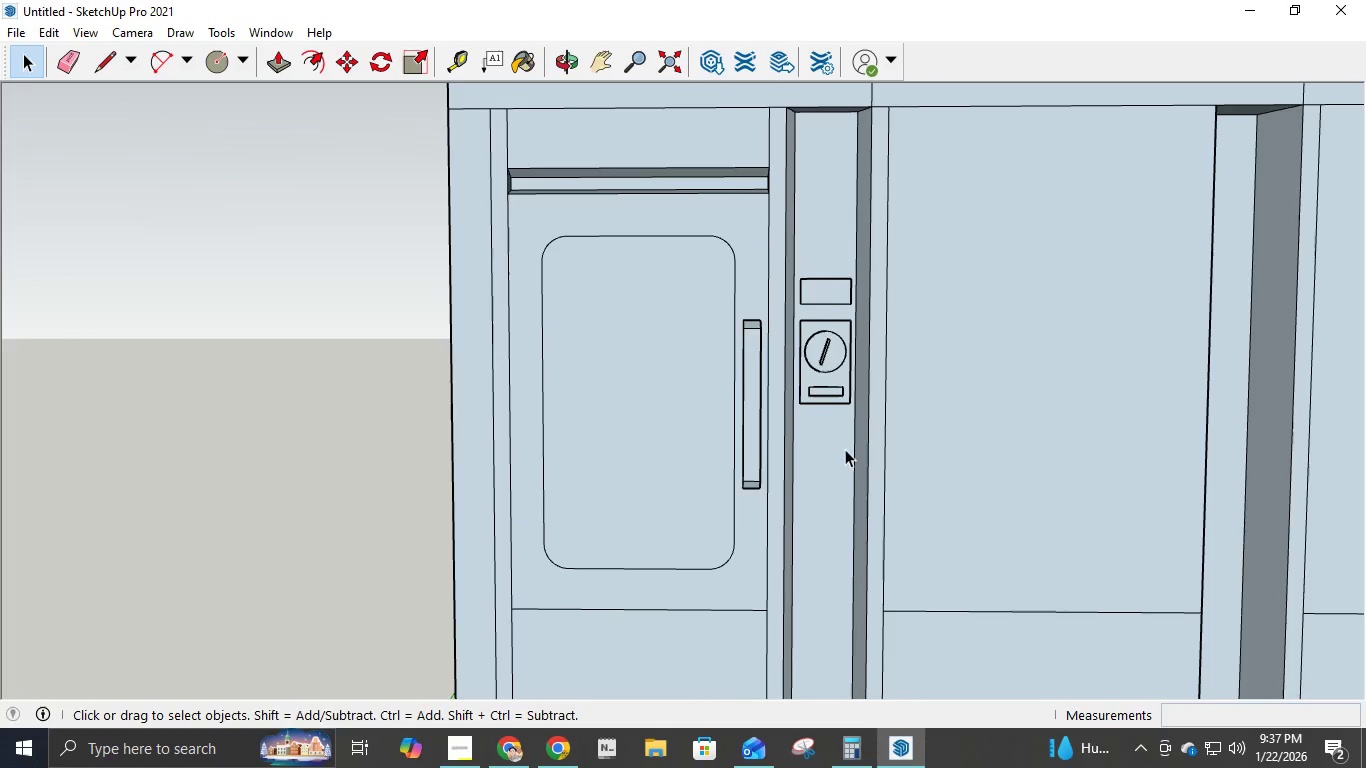 
scroll: coordinate [830, 422], scroll_direction: up, amount: 2.0
 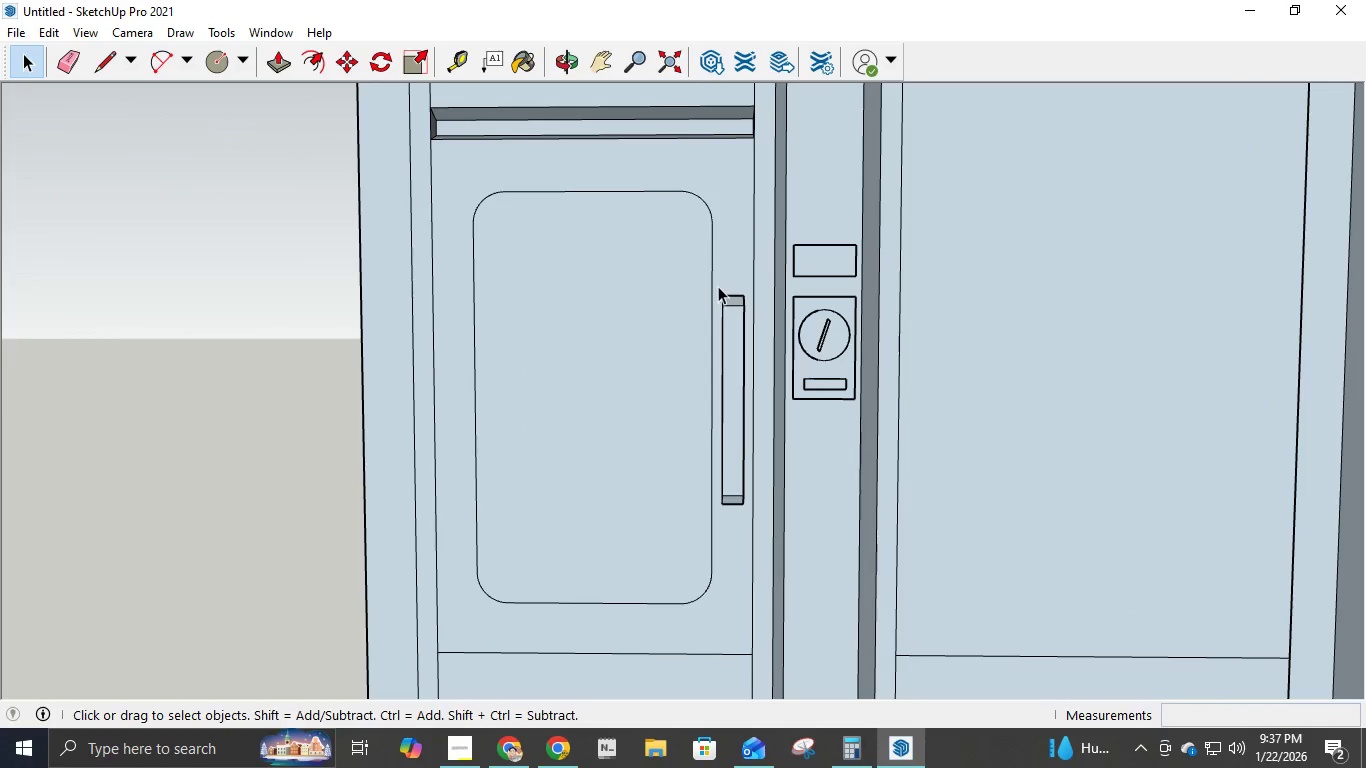 
left_click_drag(start_coordinate=[716, 286], to_coordinate=[751, 517])
 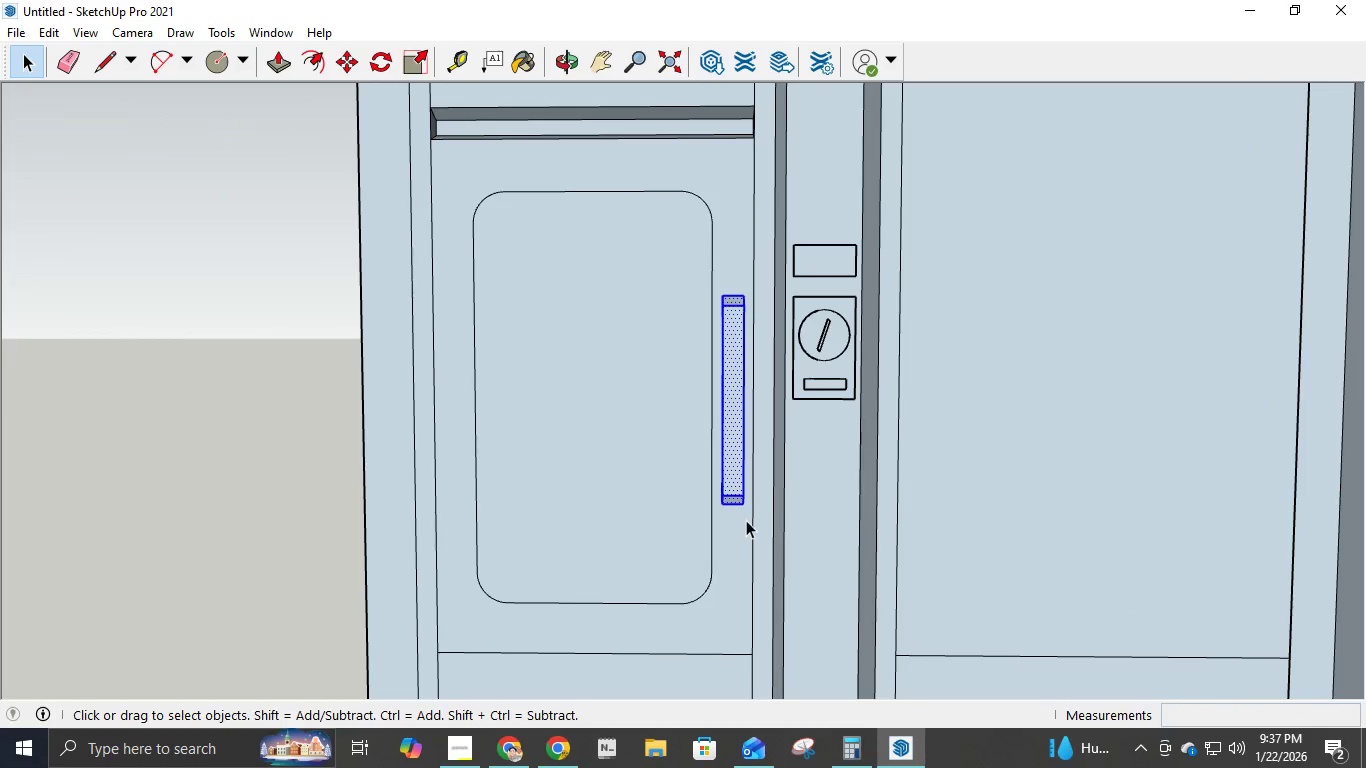 
scroll: coordinate [770, 595], scroll_direction: down, amount: 19.0
 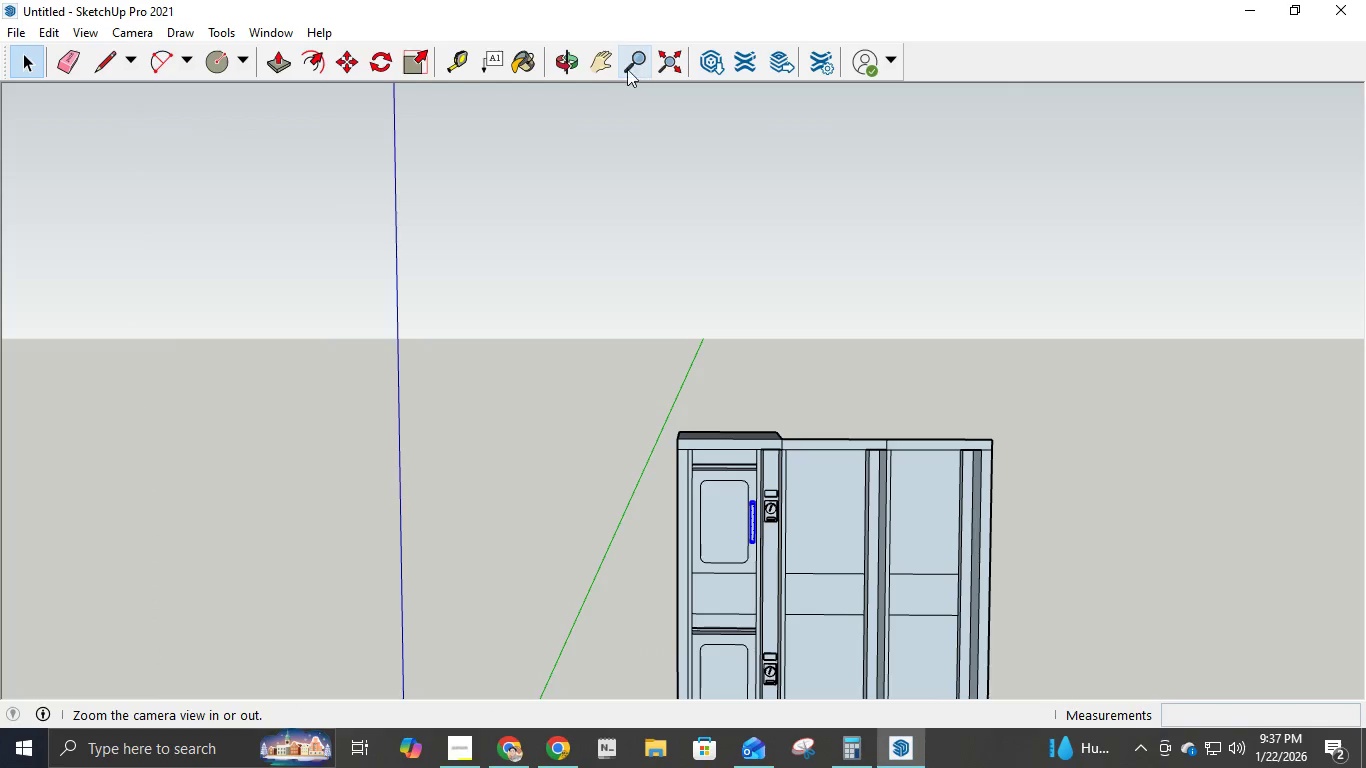 
left_click([608, 63])
 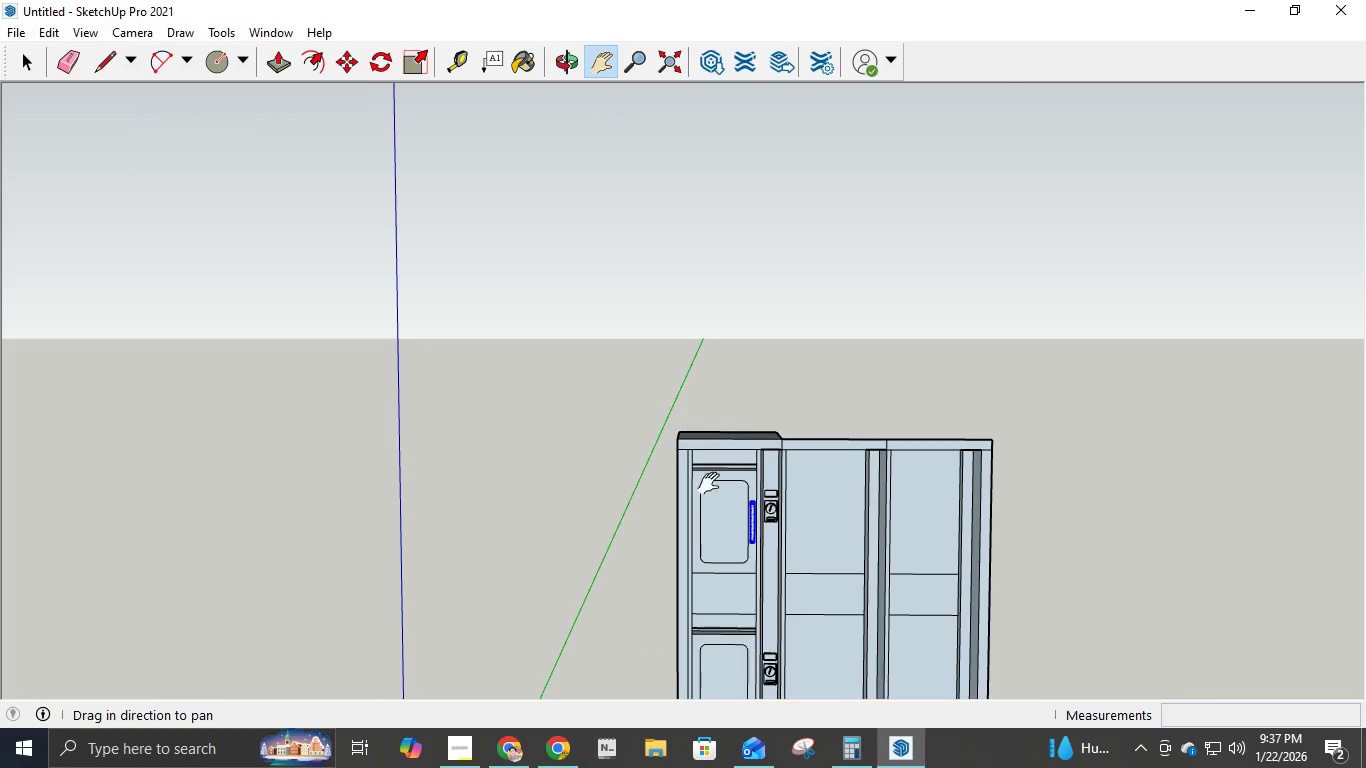 
left_click_drag(start_coordinate=[717, 501], to_coordinate=[758, 212])
 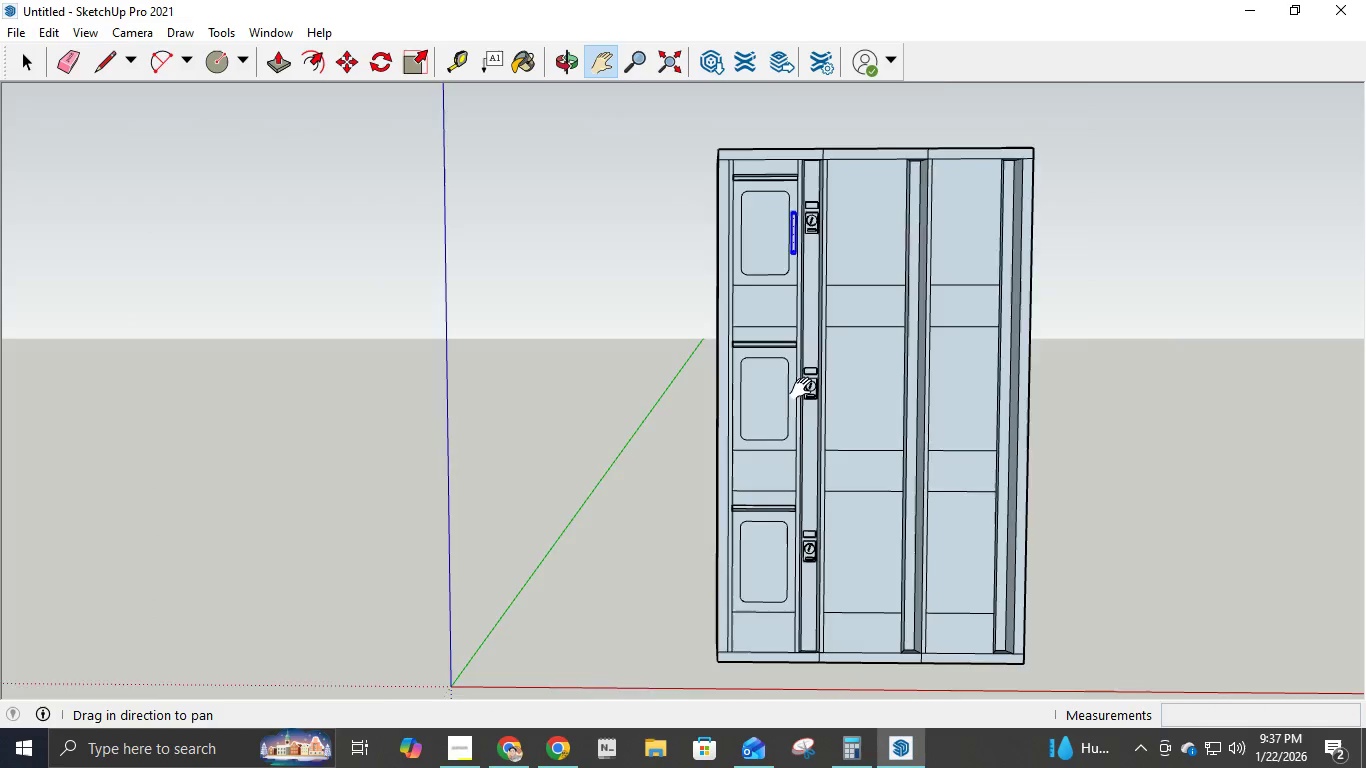 
scroll: coordinate [802, 408], scroll_direction: up, amount: 6.0
 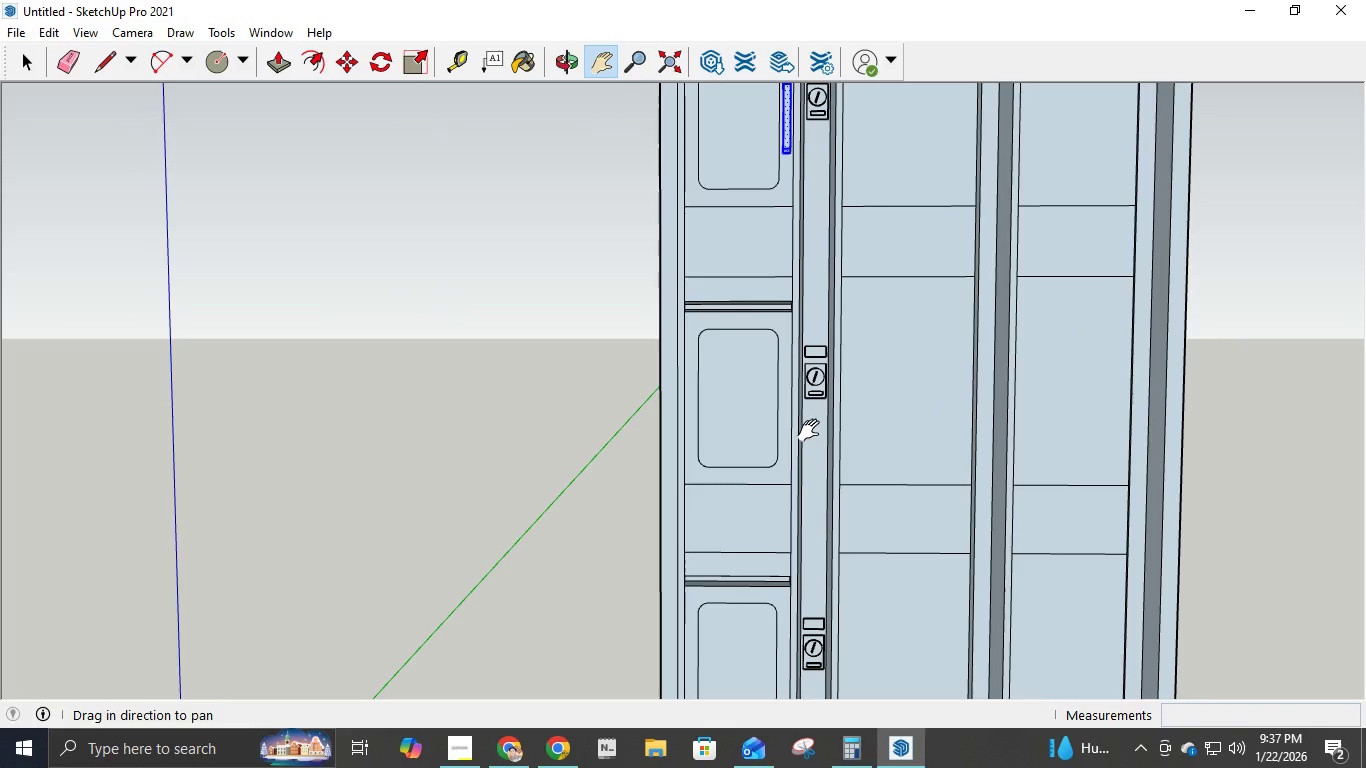 
key(L)
 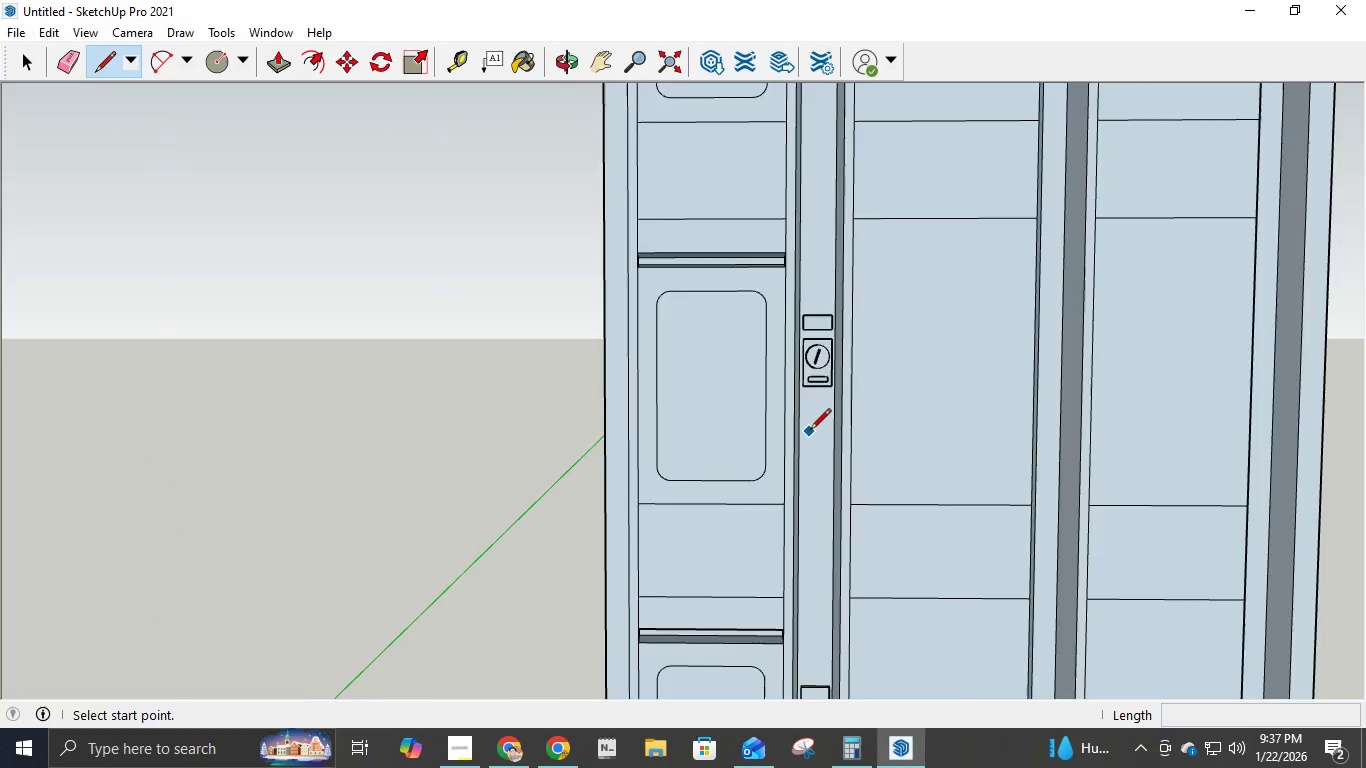 
scroll: coordinate [810, 431], scroll_direction: up, amount: 5.0
 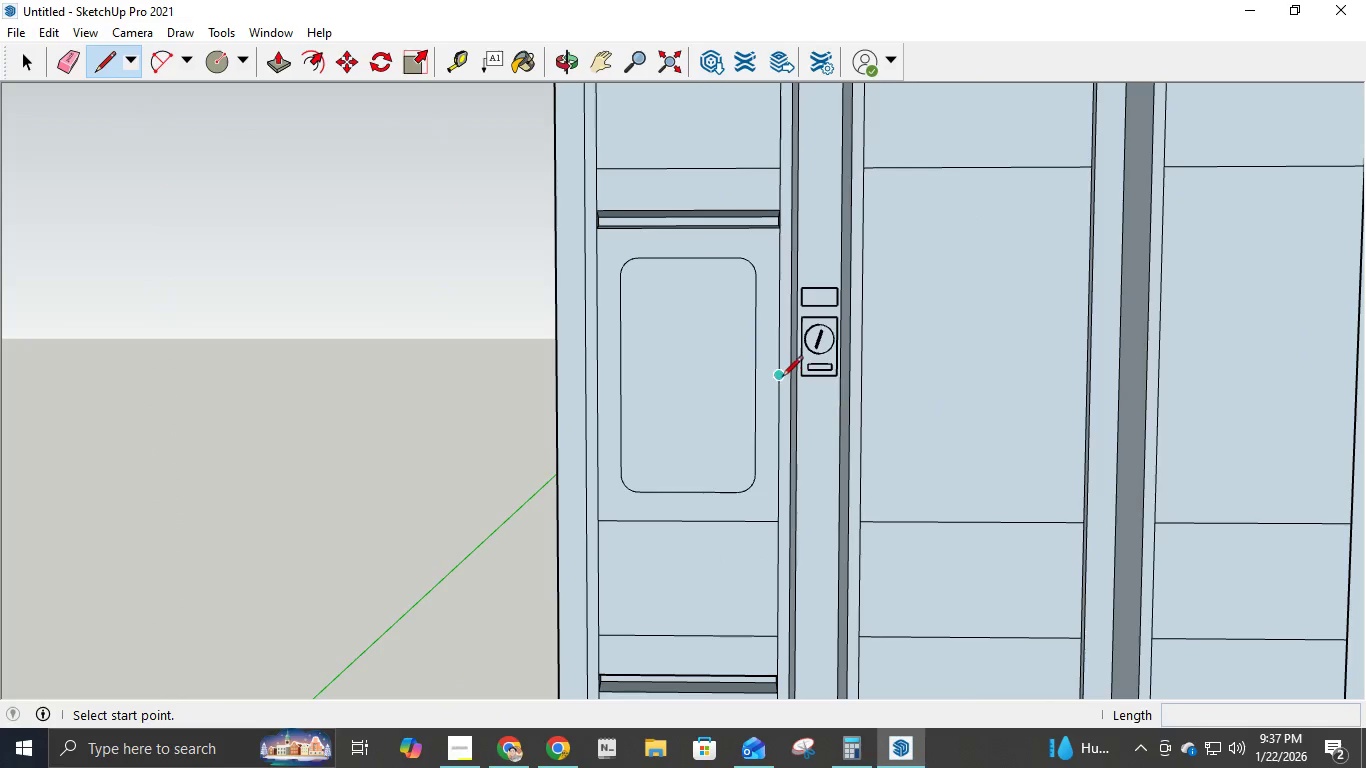 
scroll: coordinate [778, 387], scroll_direction: down, amount: 11.0
 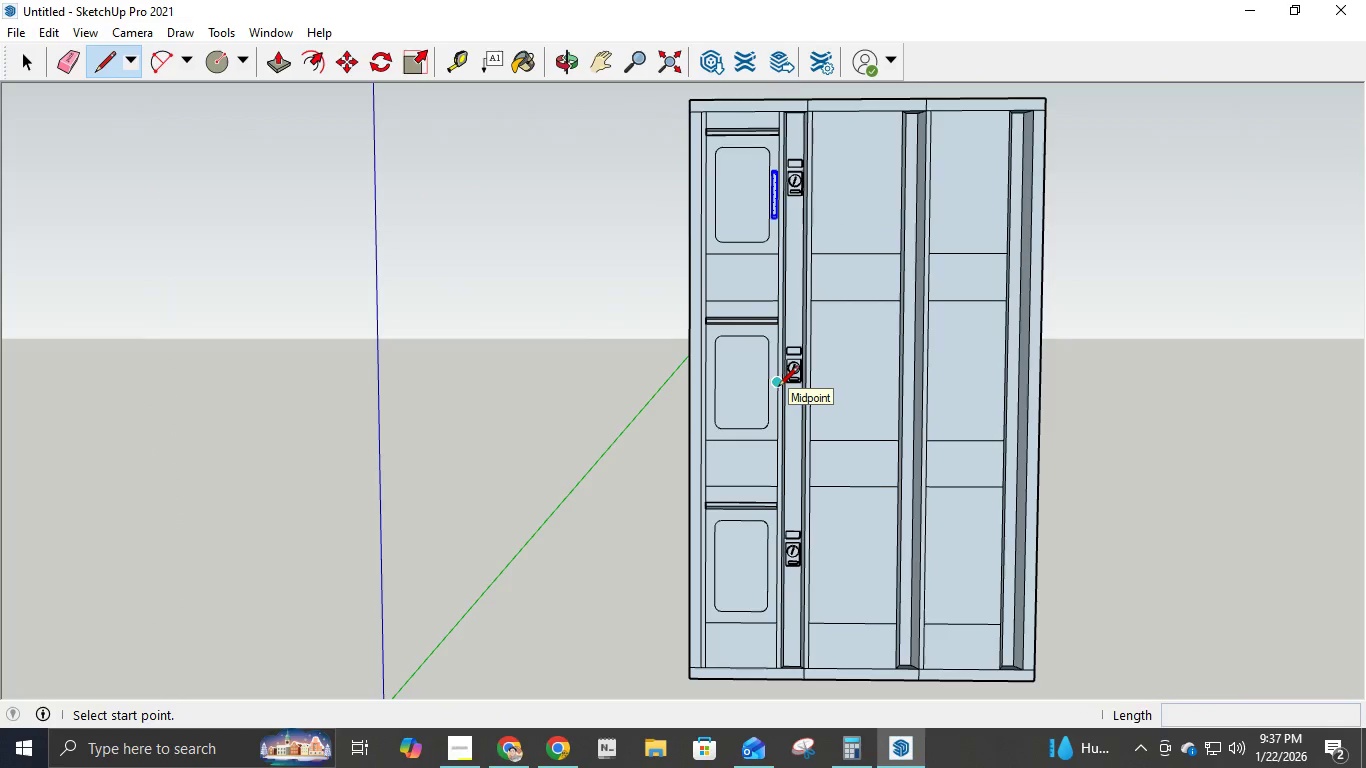 
scroll: coordinate [767, 121], scroll_direction: up, amount: 18.0
 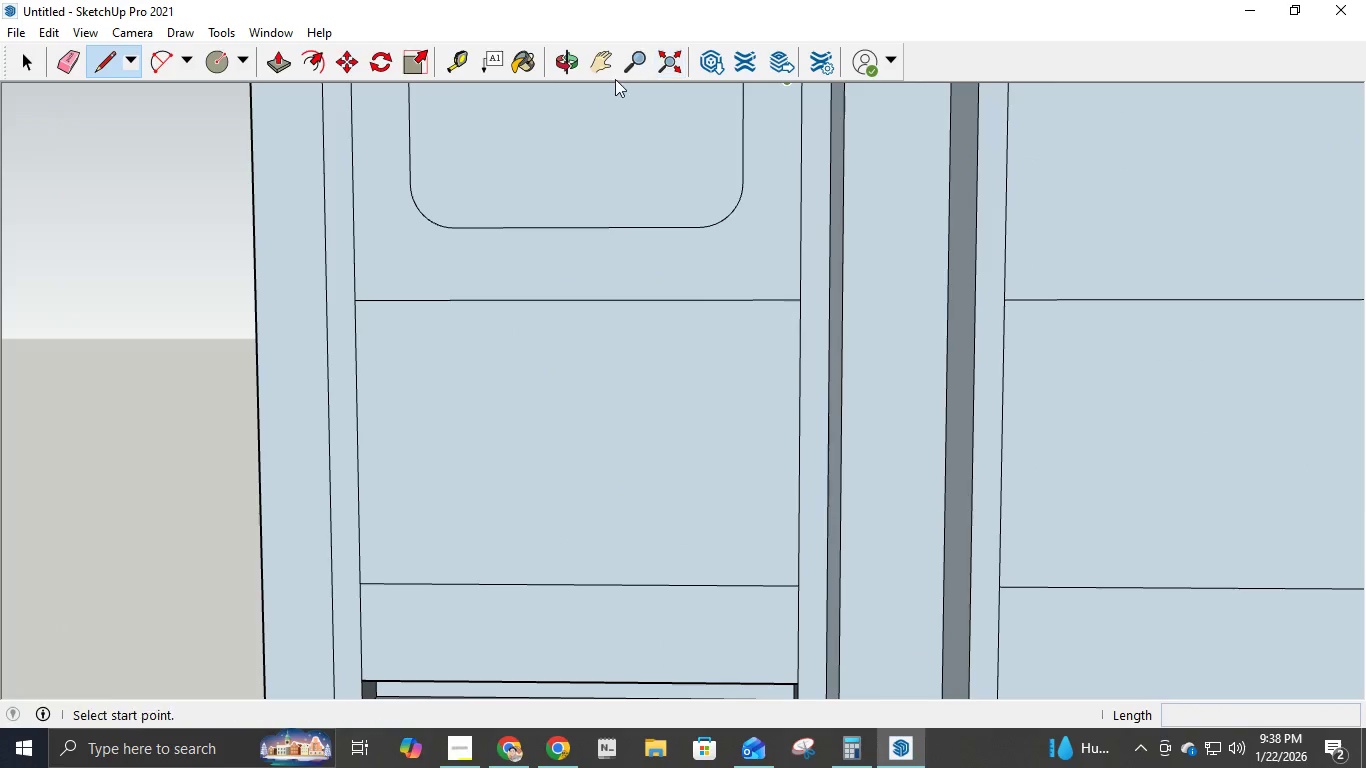 
left_click([602, 63])
 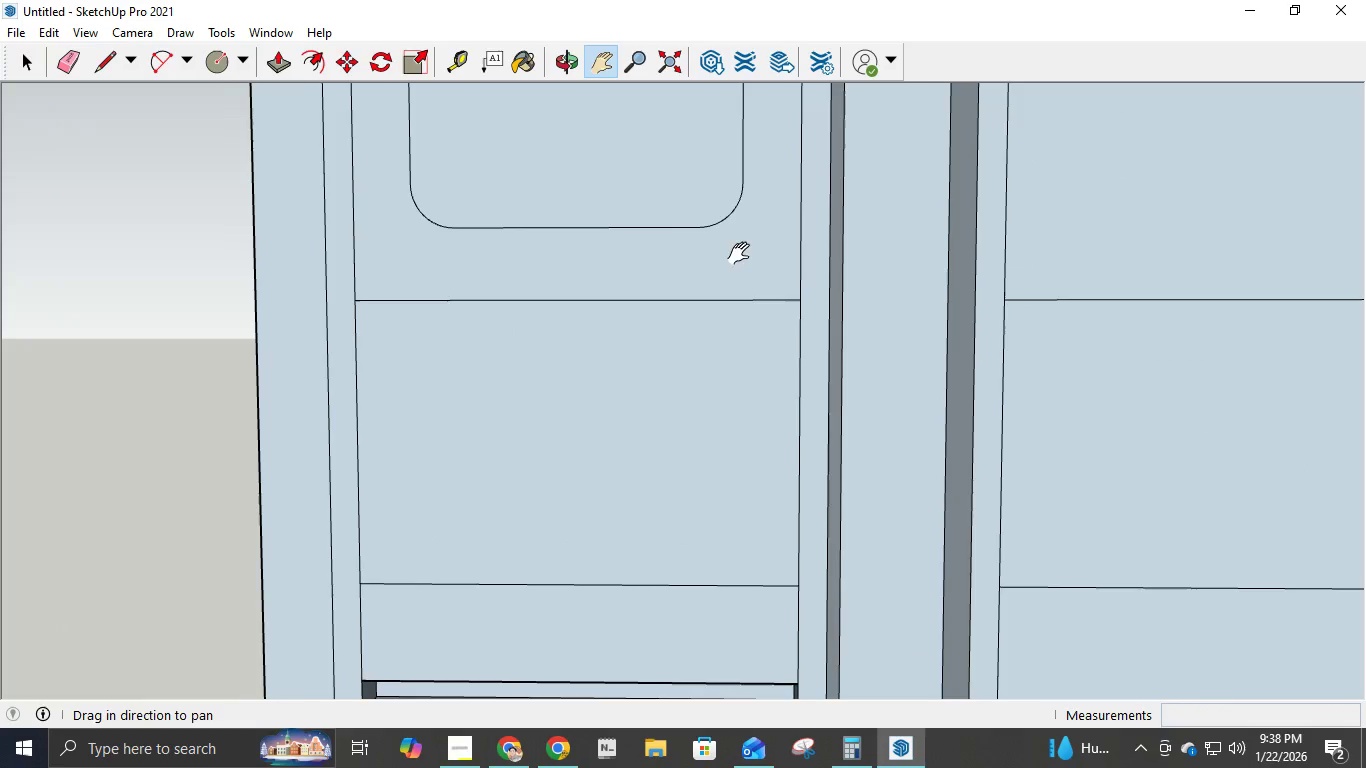 
left_click_drag(start_coordinate=[745, 258], to_coordinate=[707, 440])
 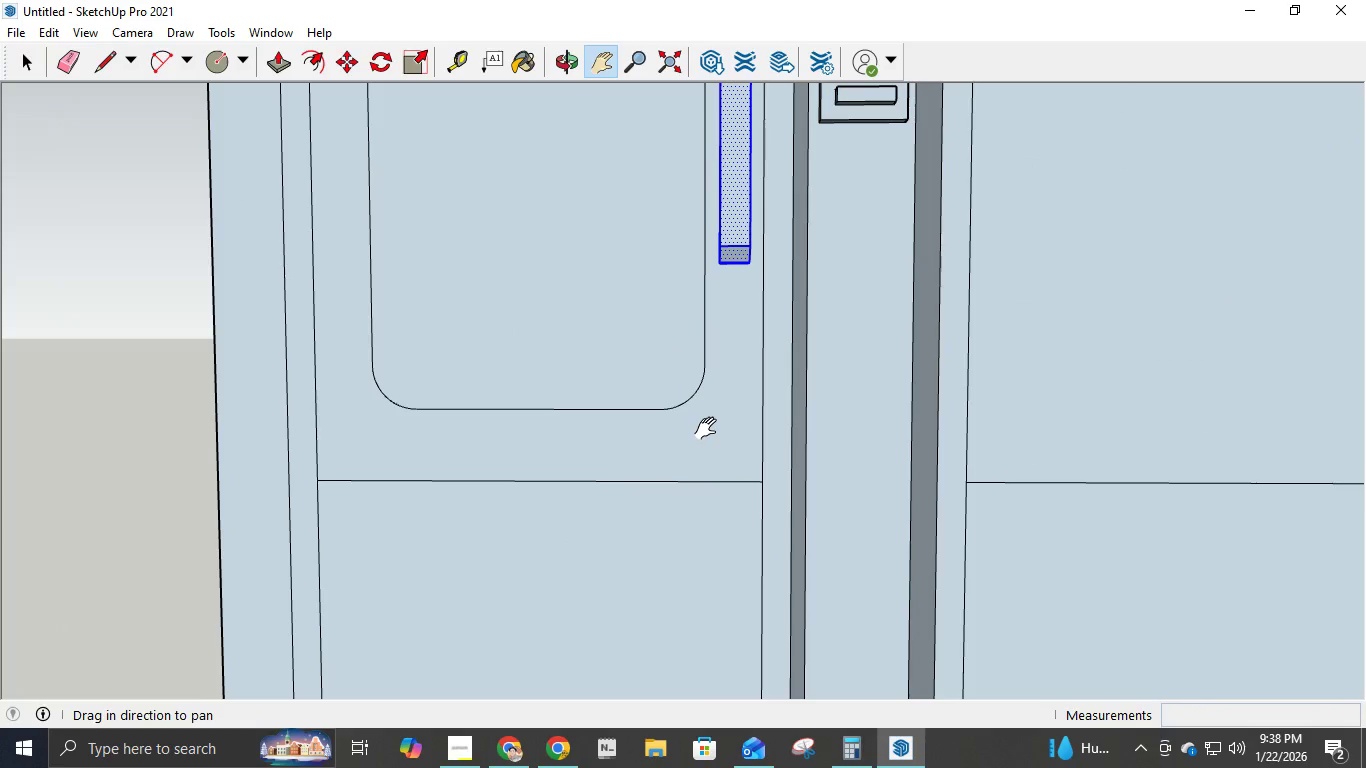 
key(L)
 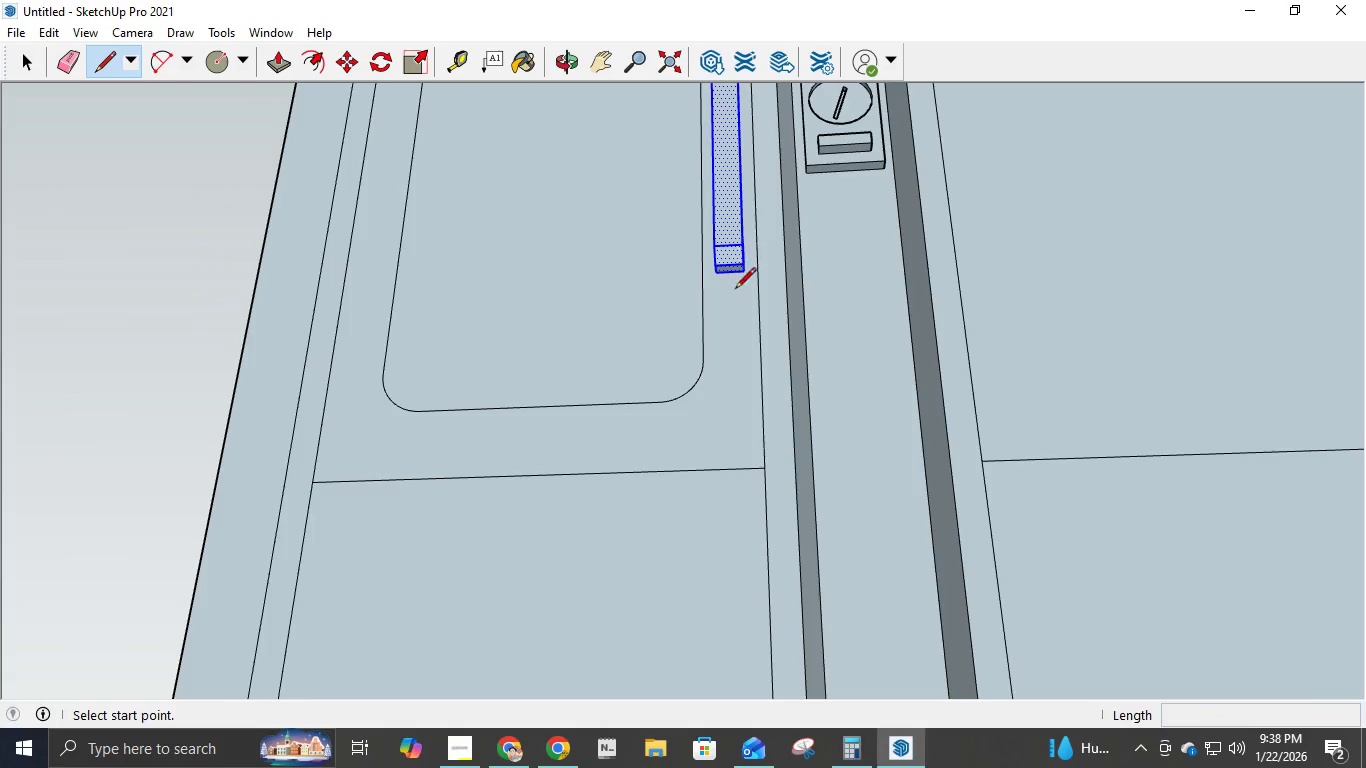 
left_click([745, 275])
 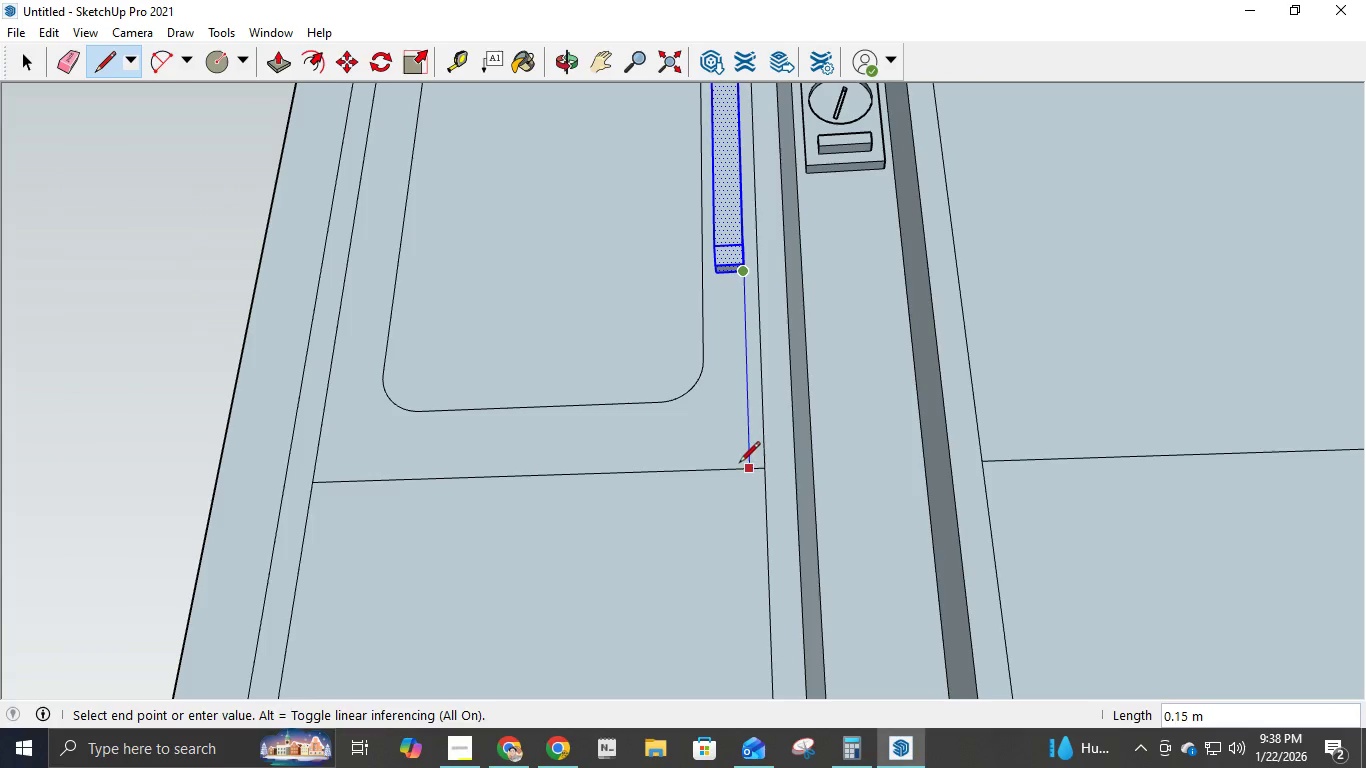 
left_click([750, 466])
 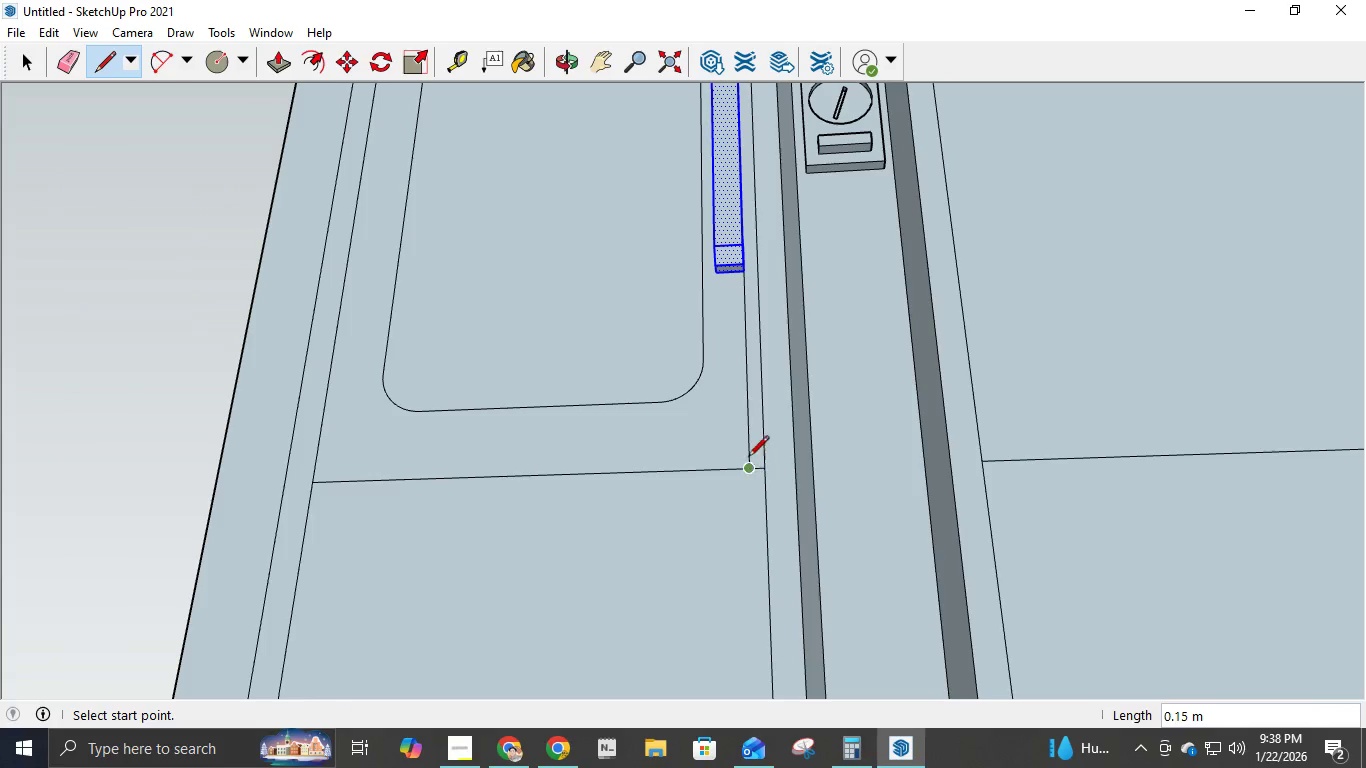 
left_click([747, 457])
 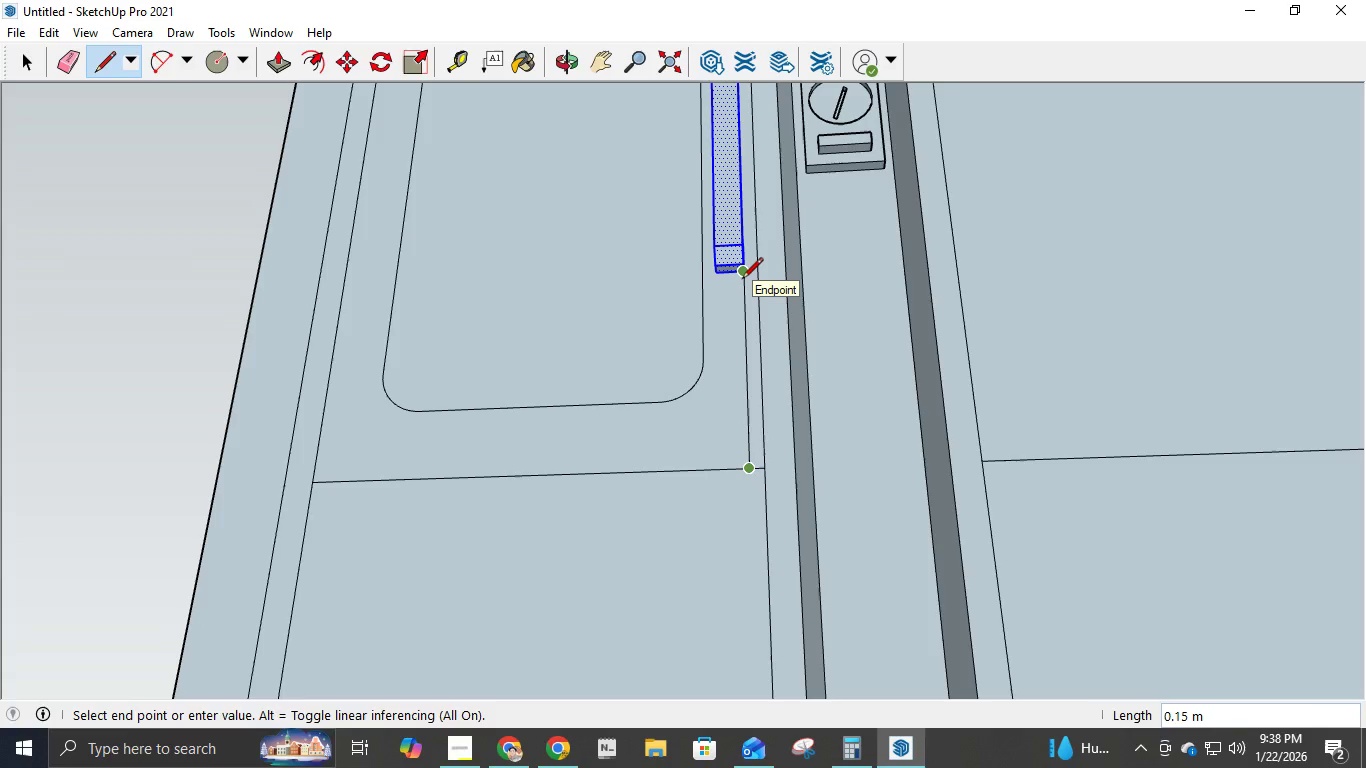 
key(Escape)
 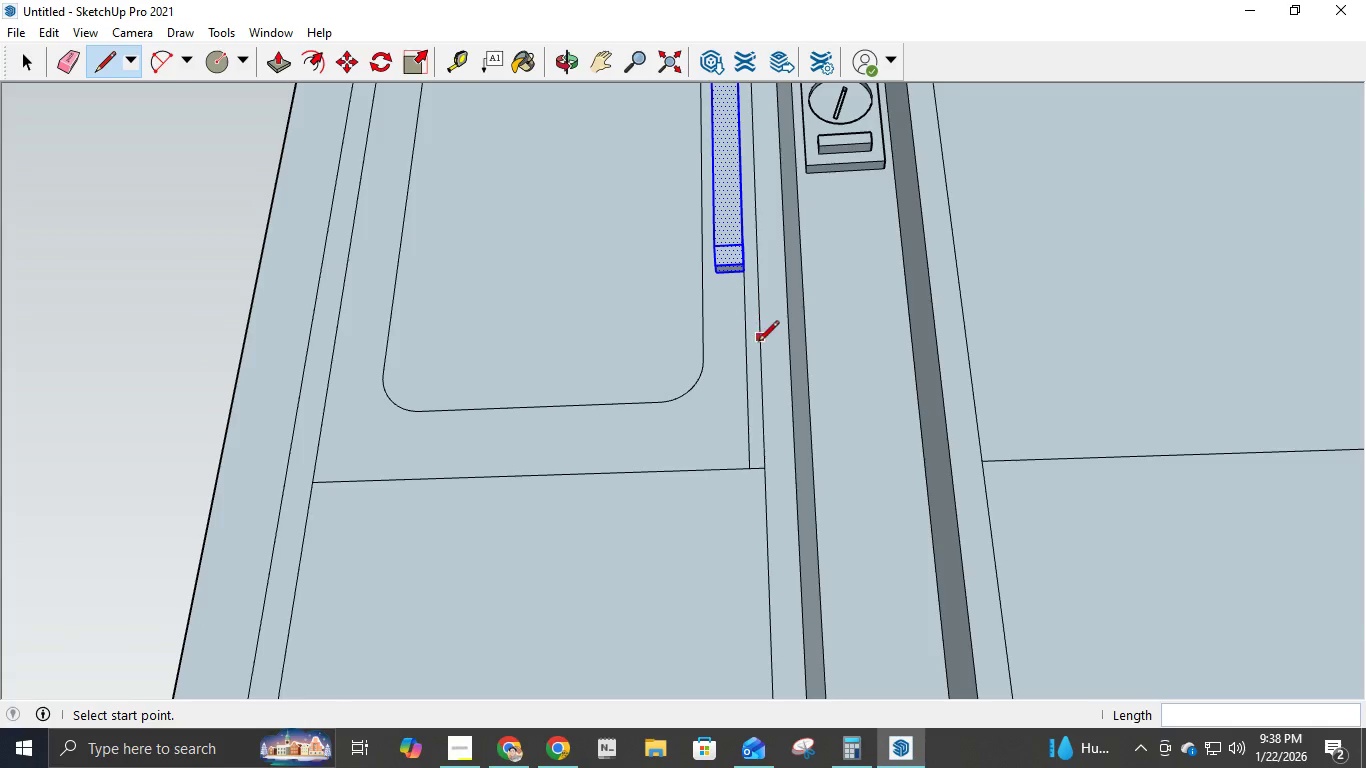 
scroll: coordinate [781, 621], scroll_direction: down, amount: 29.0
 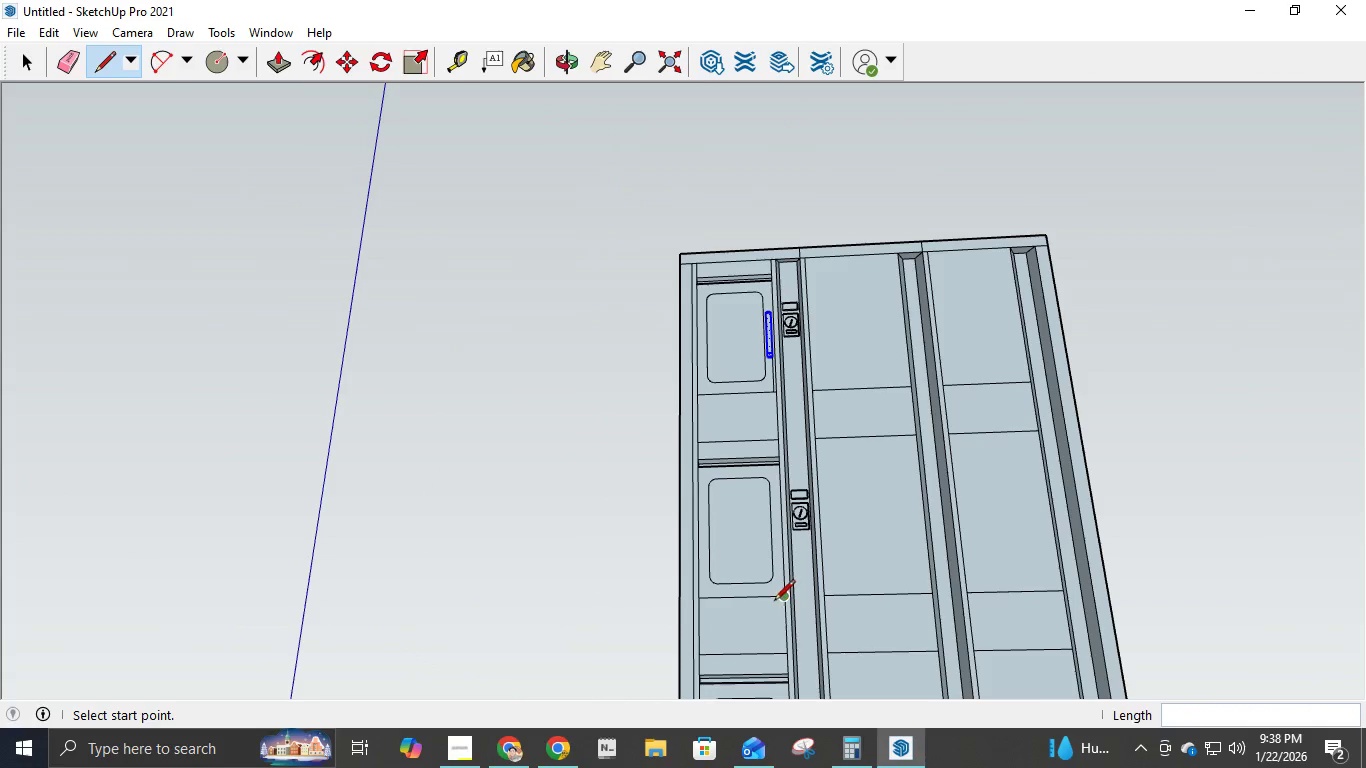 
scroll: coordinate [786, 592], scroll_direction: up, amount: 15.0
 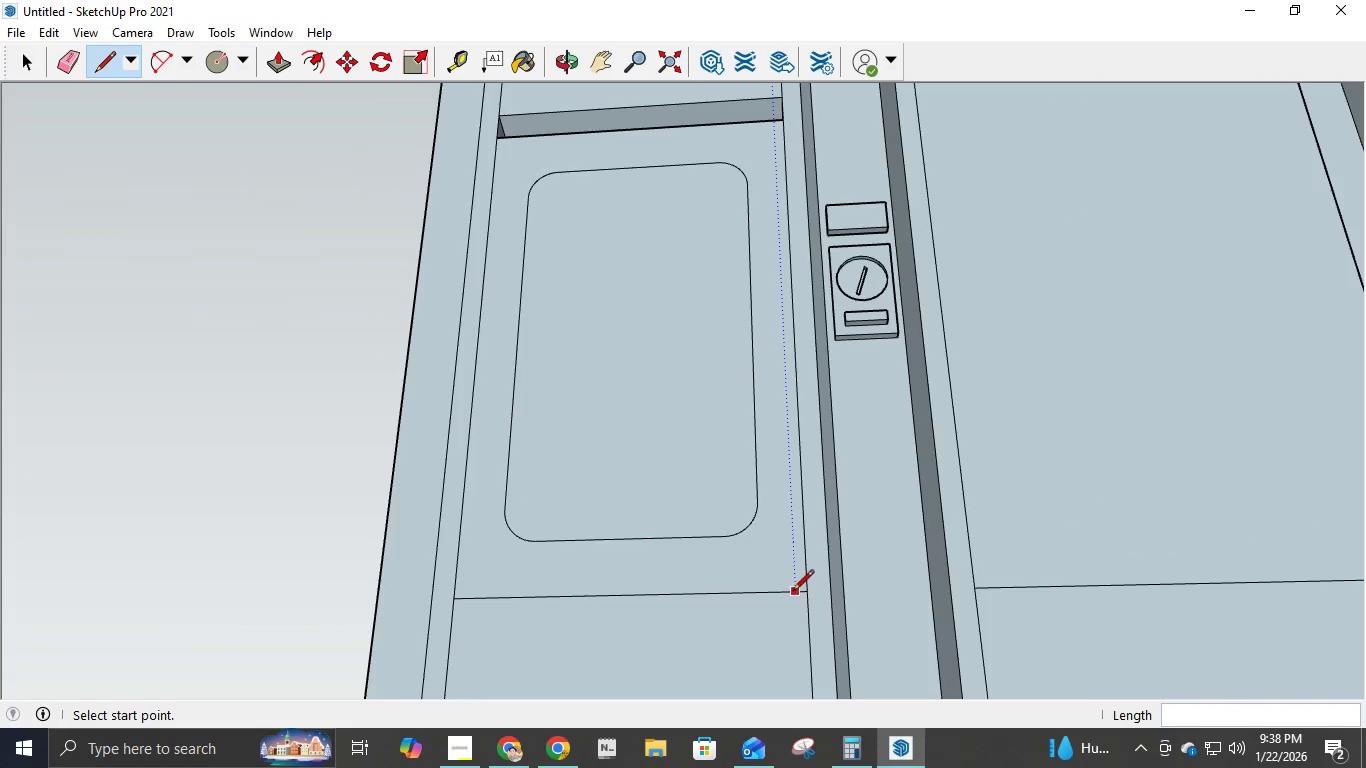 
left_click([795, 593])
 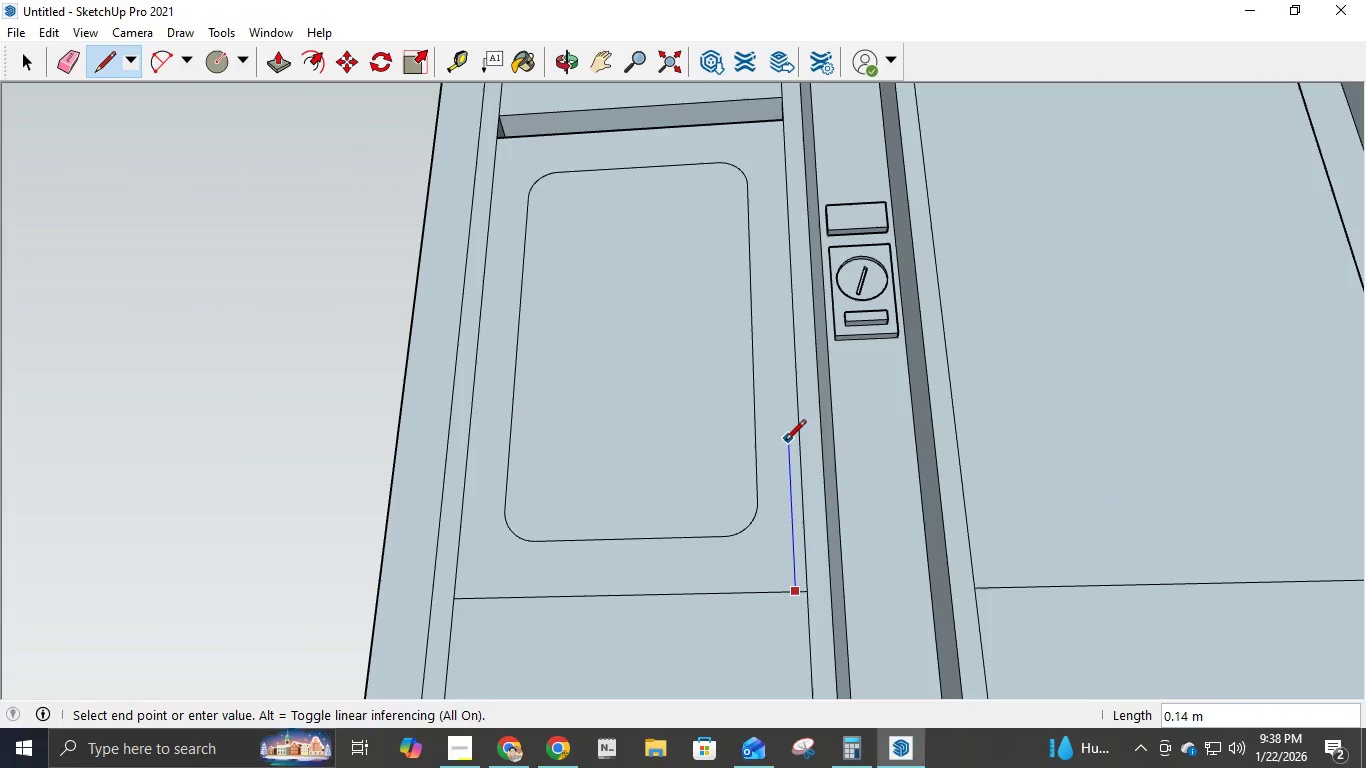 
key(NumpadDecimal)
 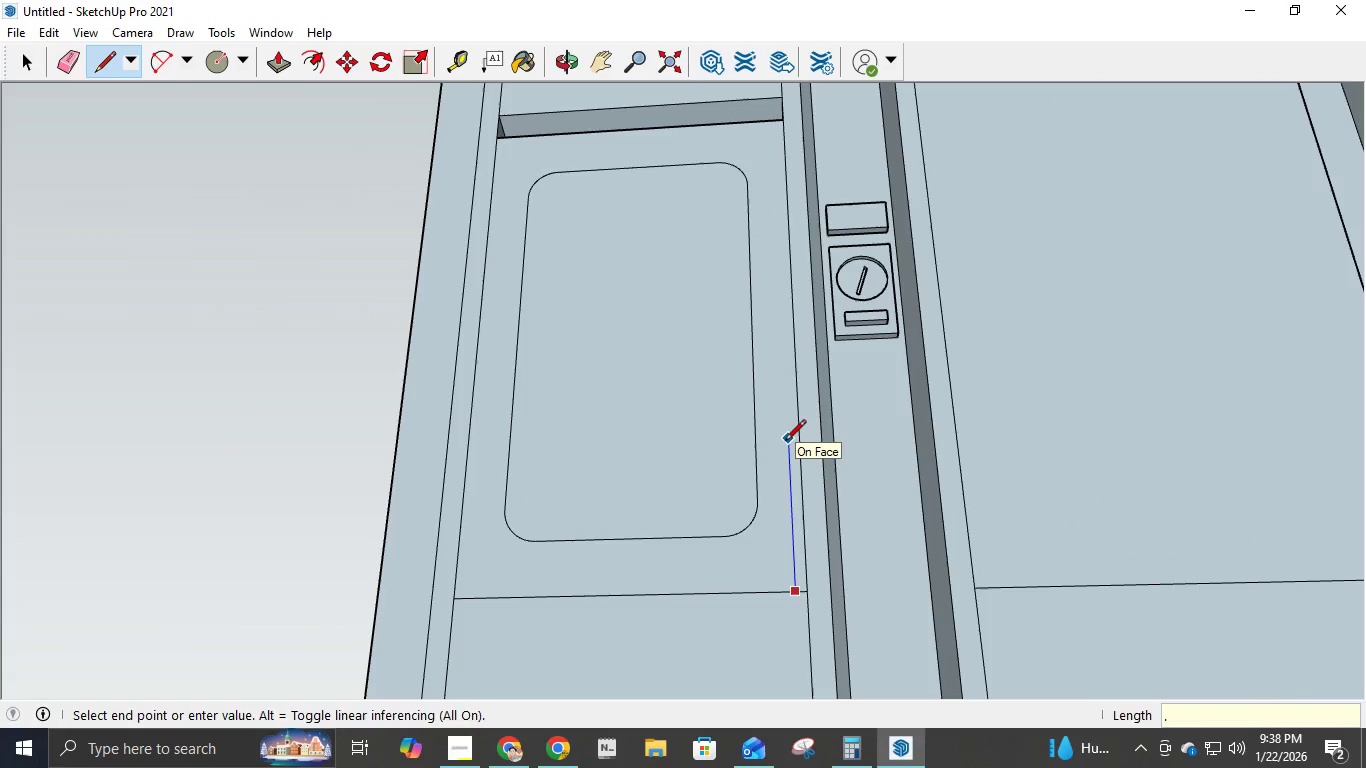 
key(Numpad1)
 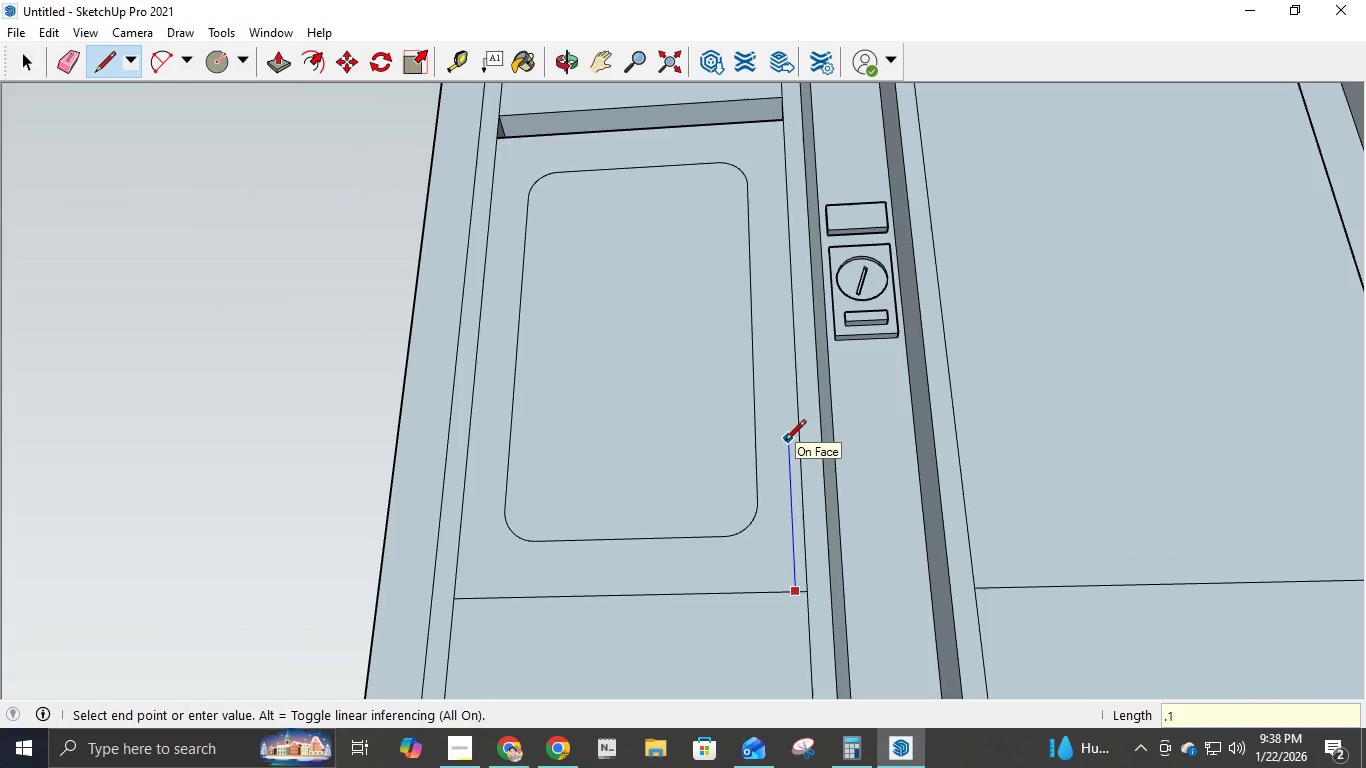 
key(Numpad5)
 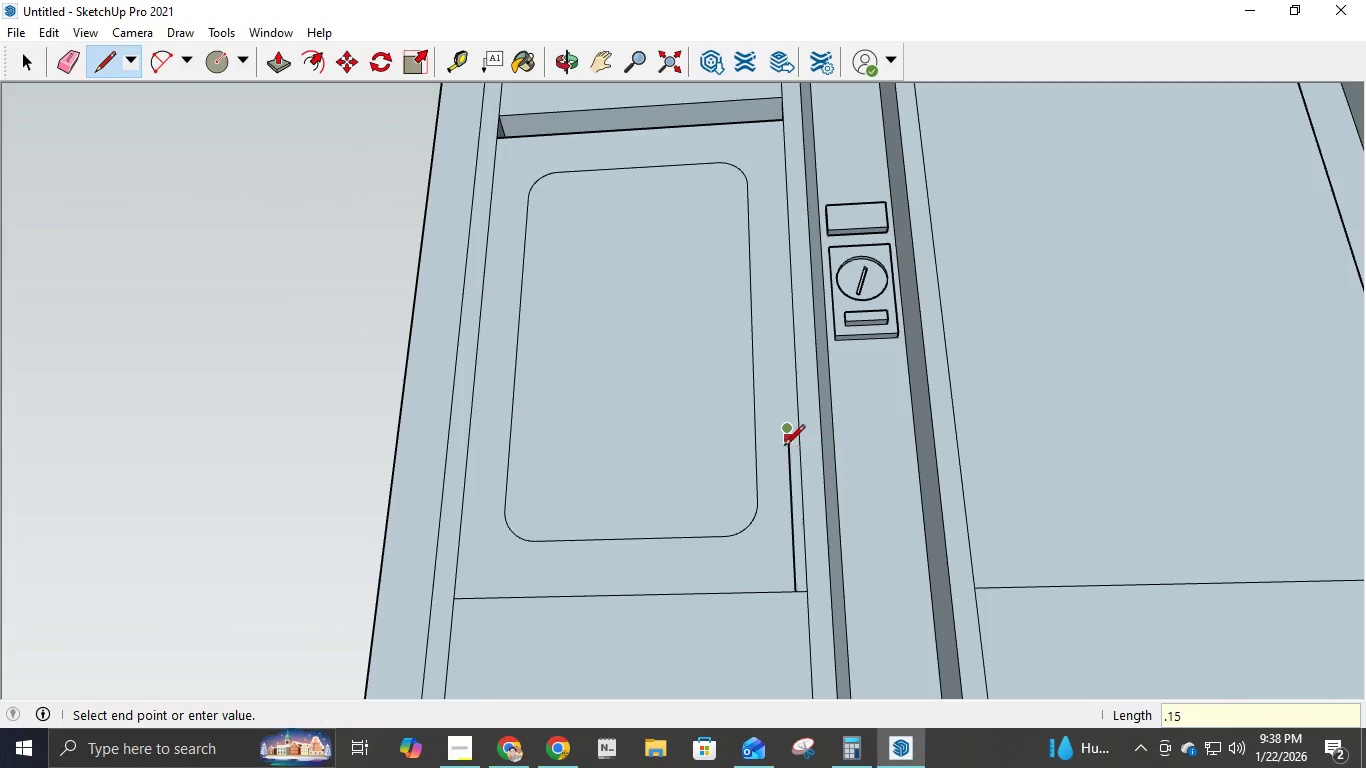 
key(NumpadEnter)
 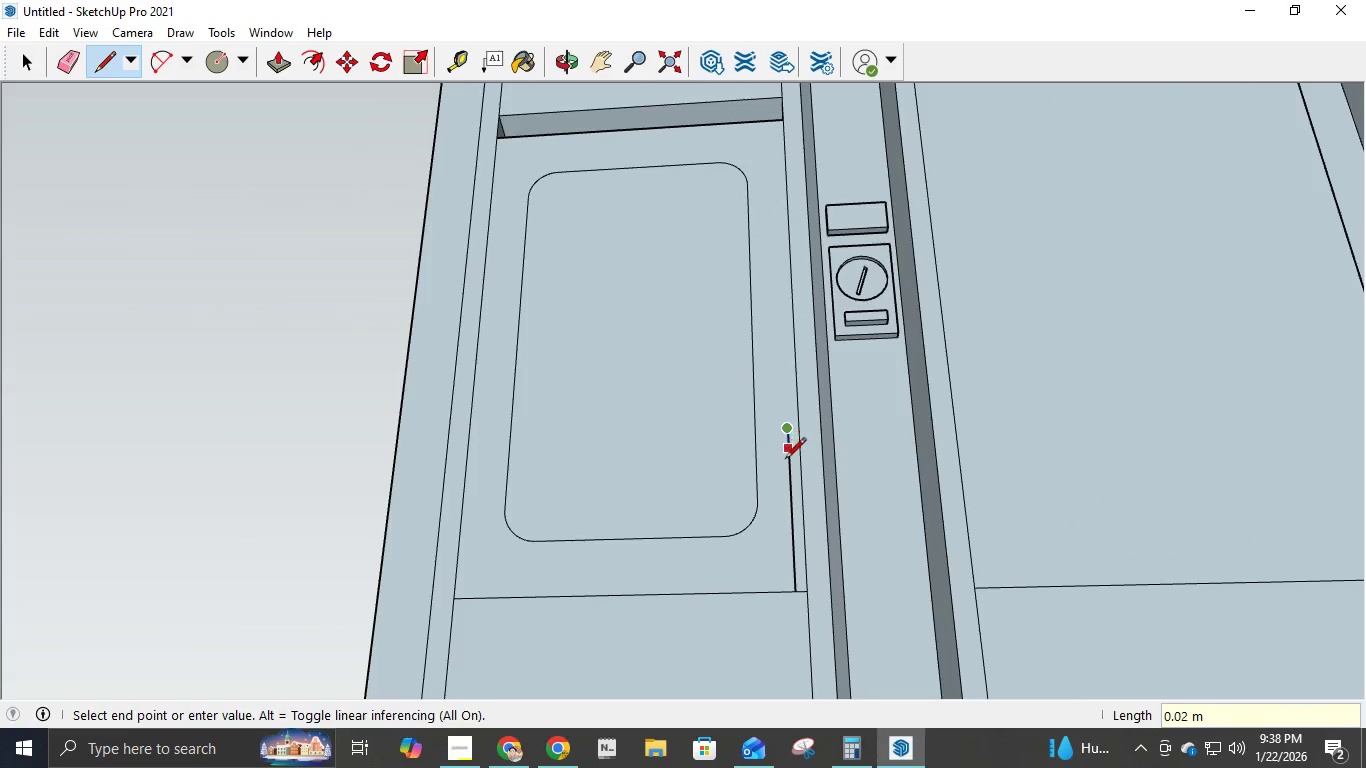 
scroll: coordinate [785, 461], scroll_direction: down, amount: 8.0
 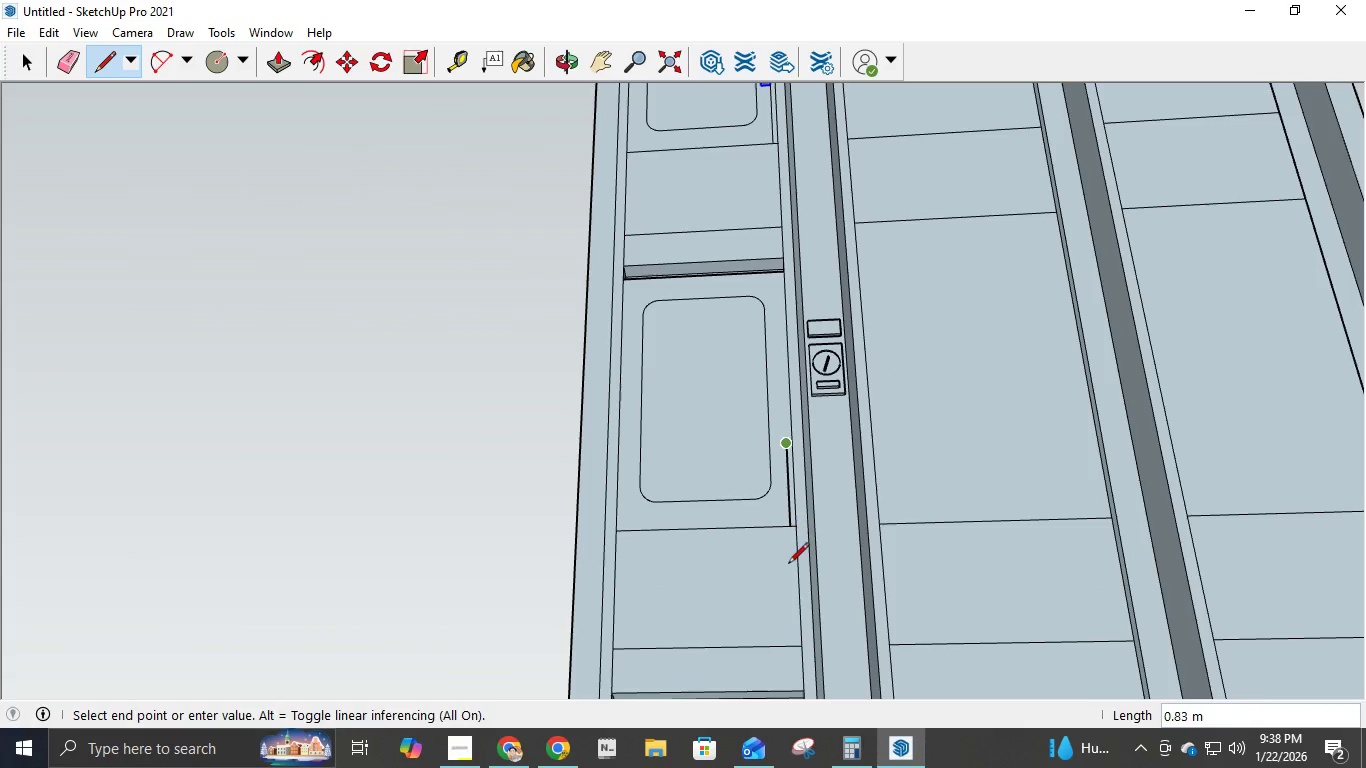 
key(Escape)
 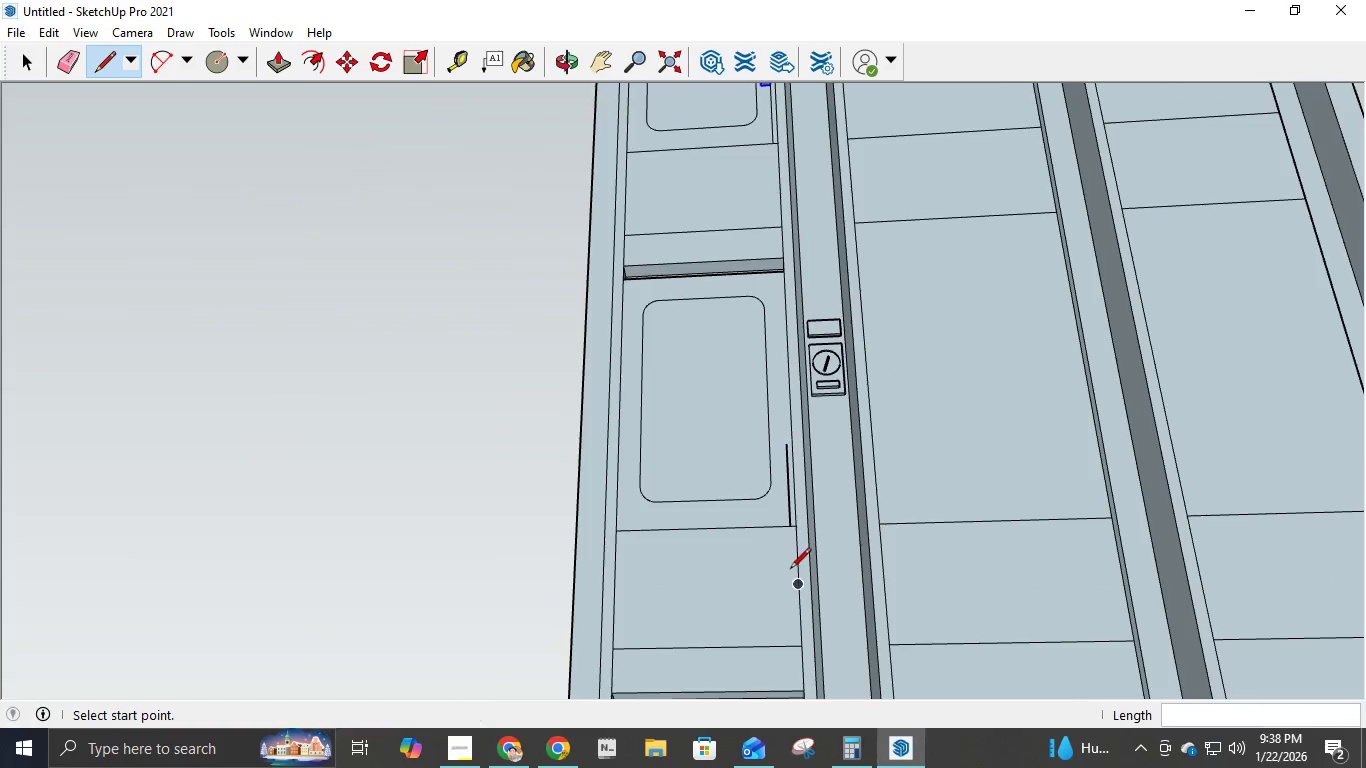 
scroll: coordinate [792, 589], scroll_direction: down, amount: 22.0
 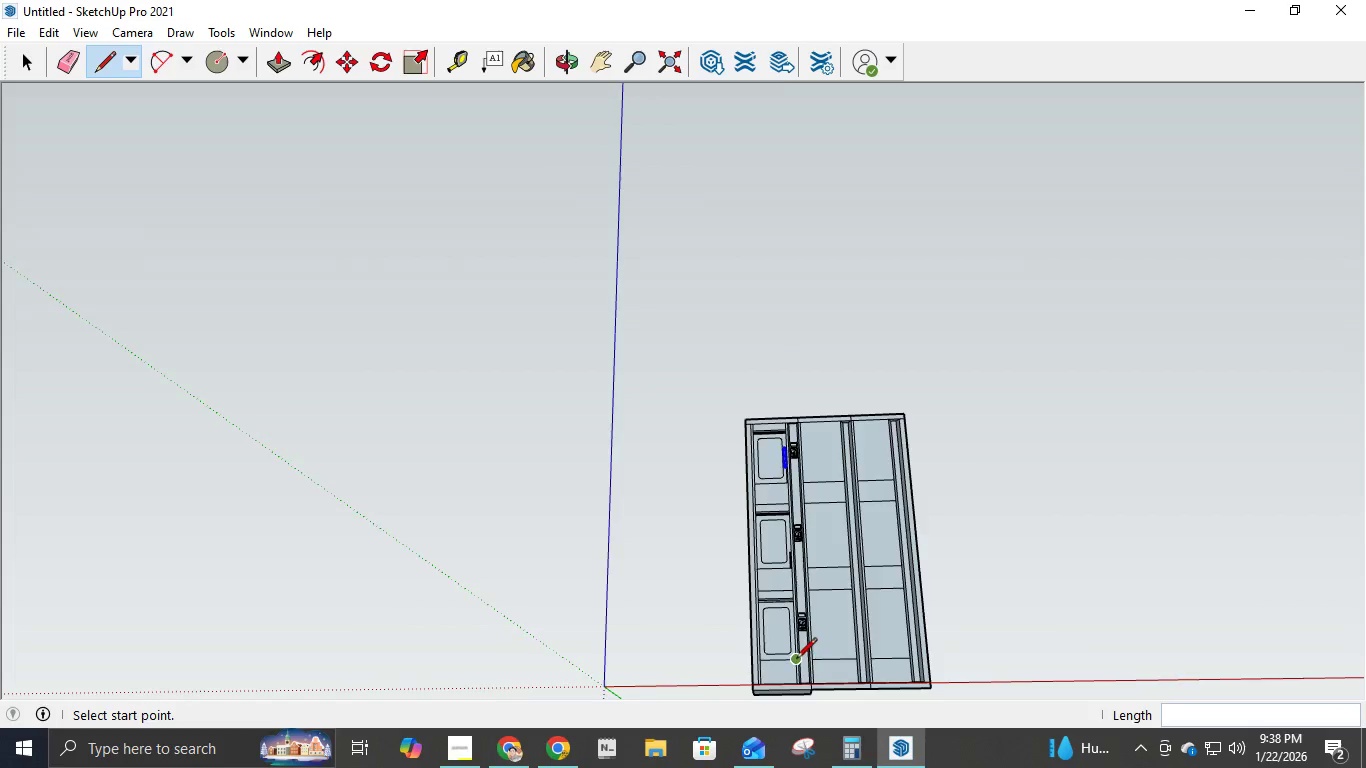 
scroll: coordinate [795, 654], scroll_direction: up, amount: 24.0
 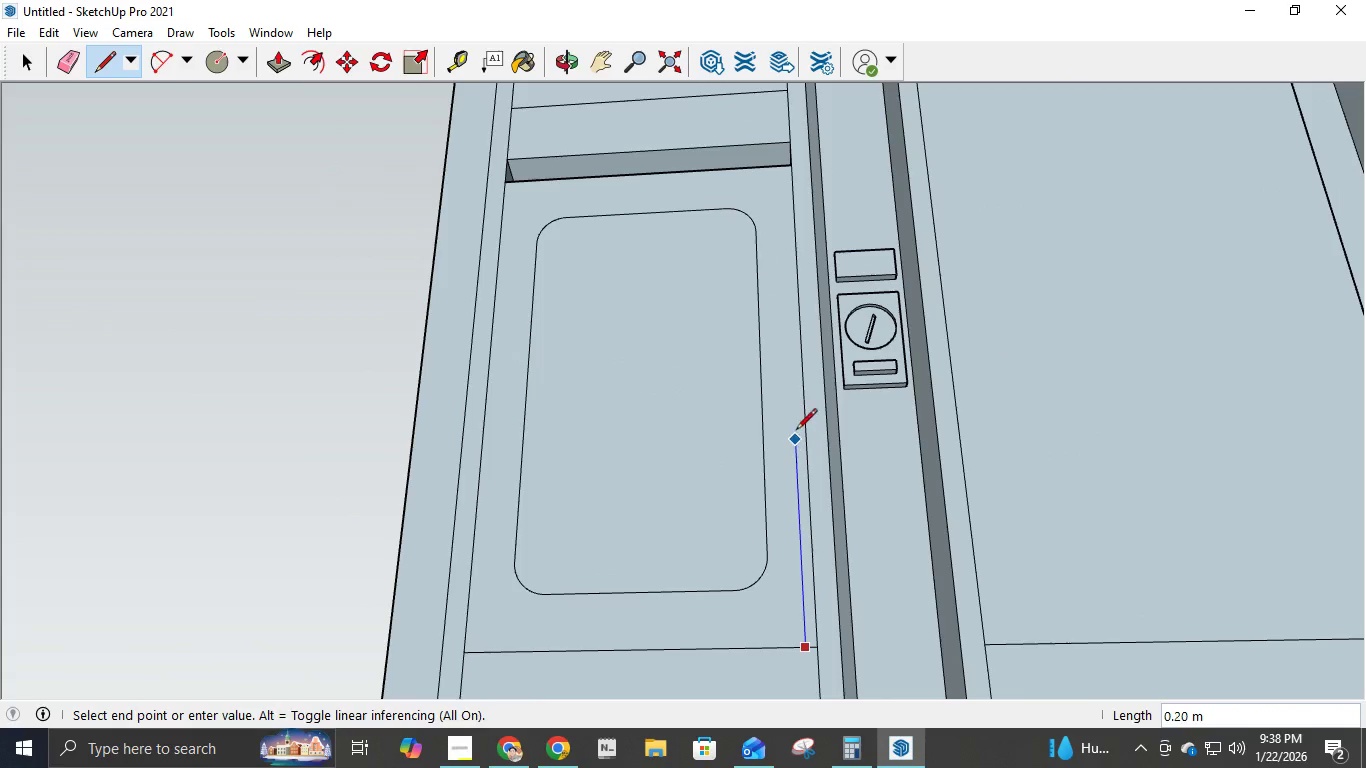 
key(NumpadDecimal)
 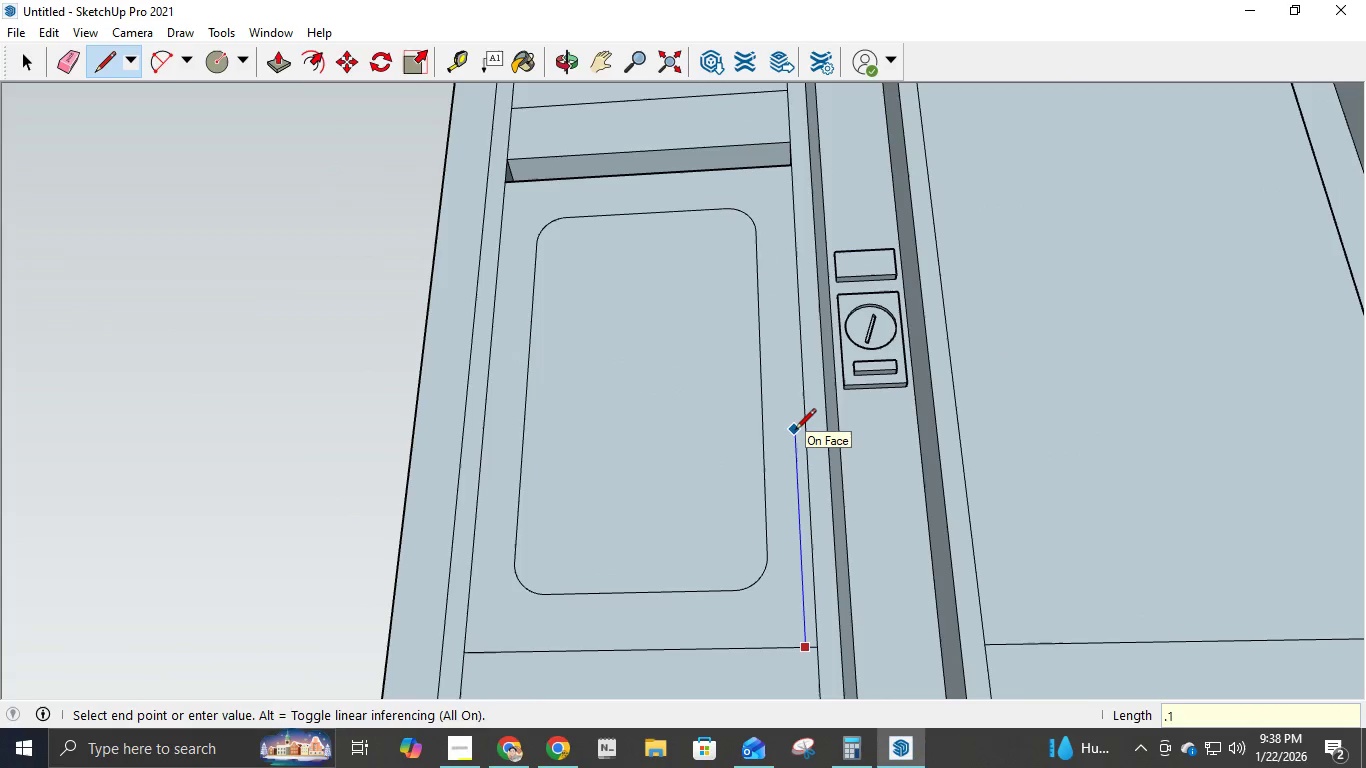 
key(Numpad1)
 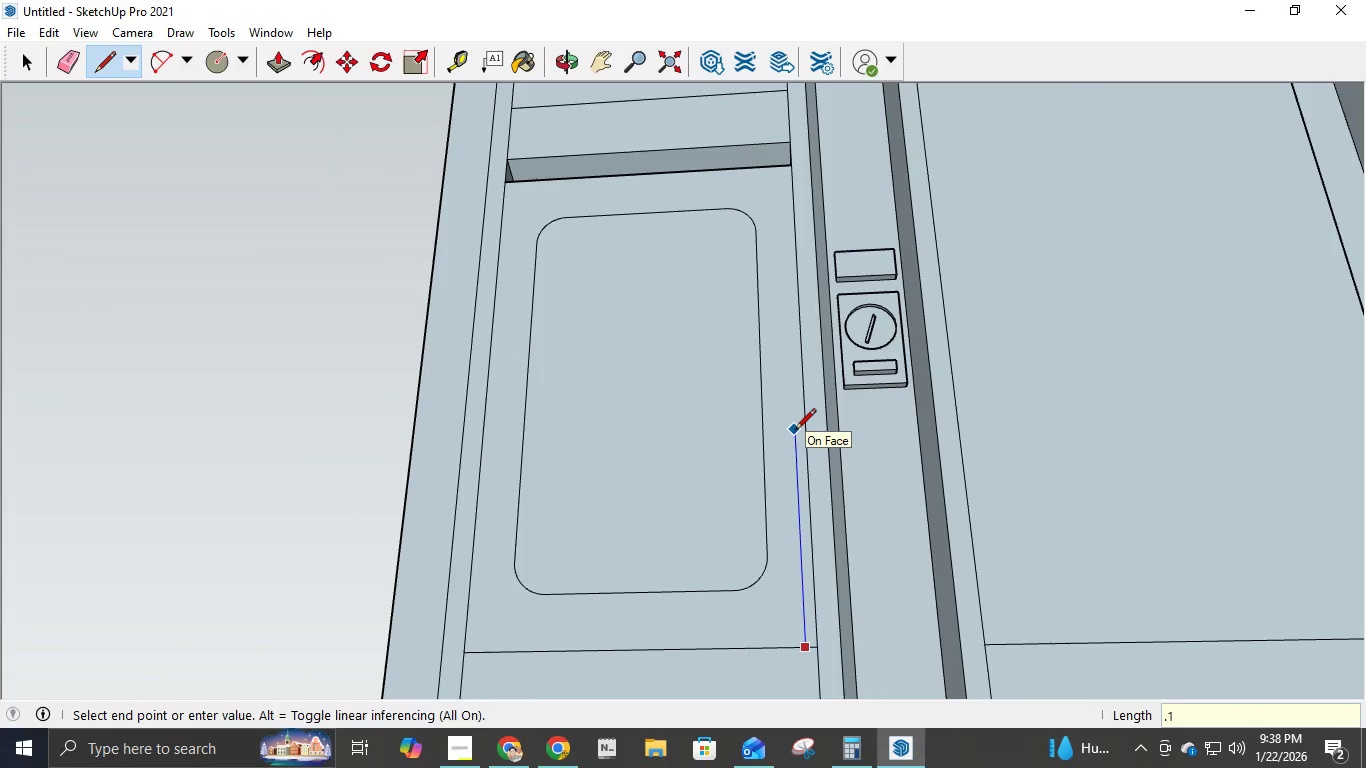 
key(Numpad5)
 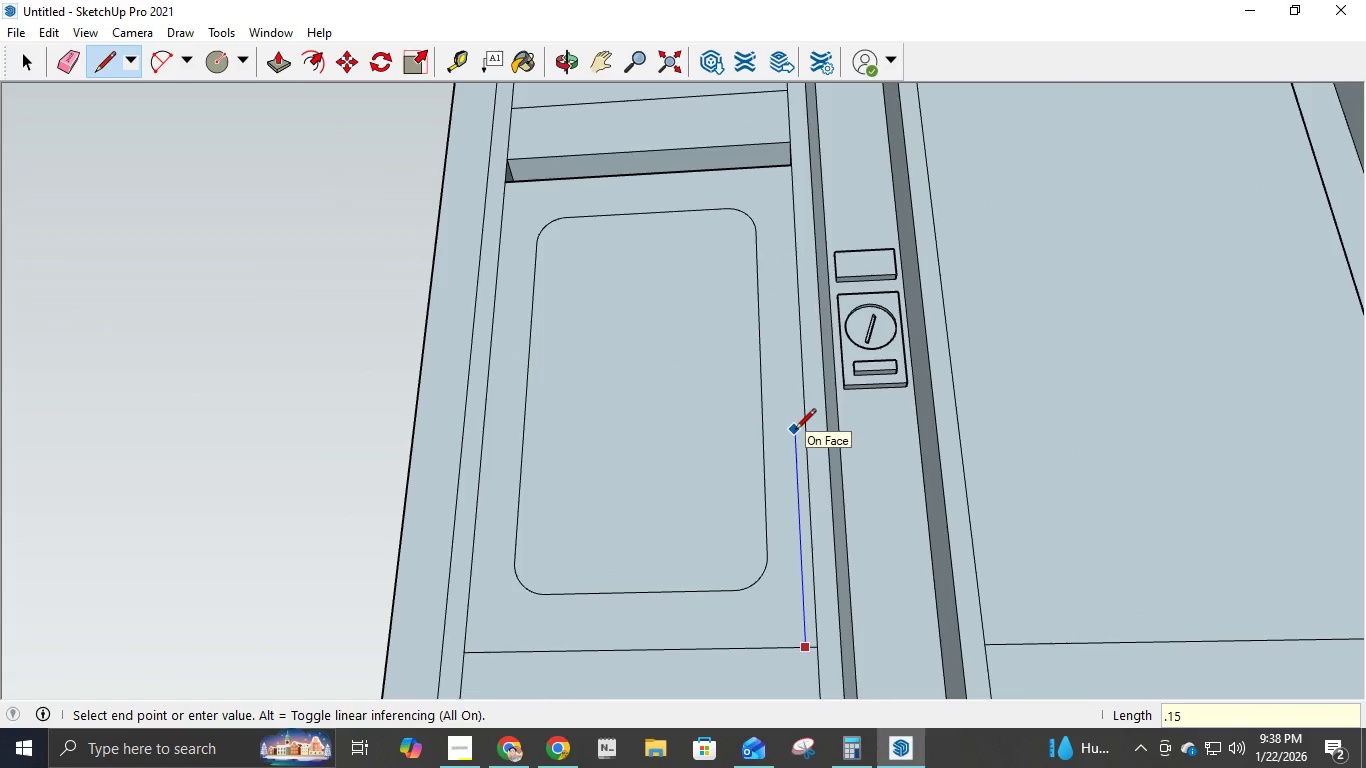 
key(NumpadEnter)
 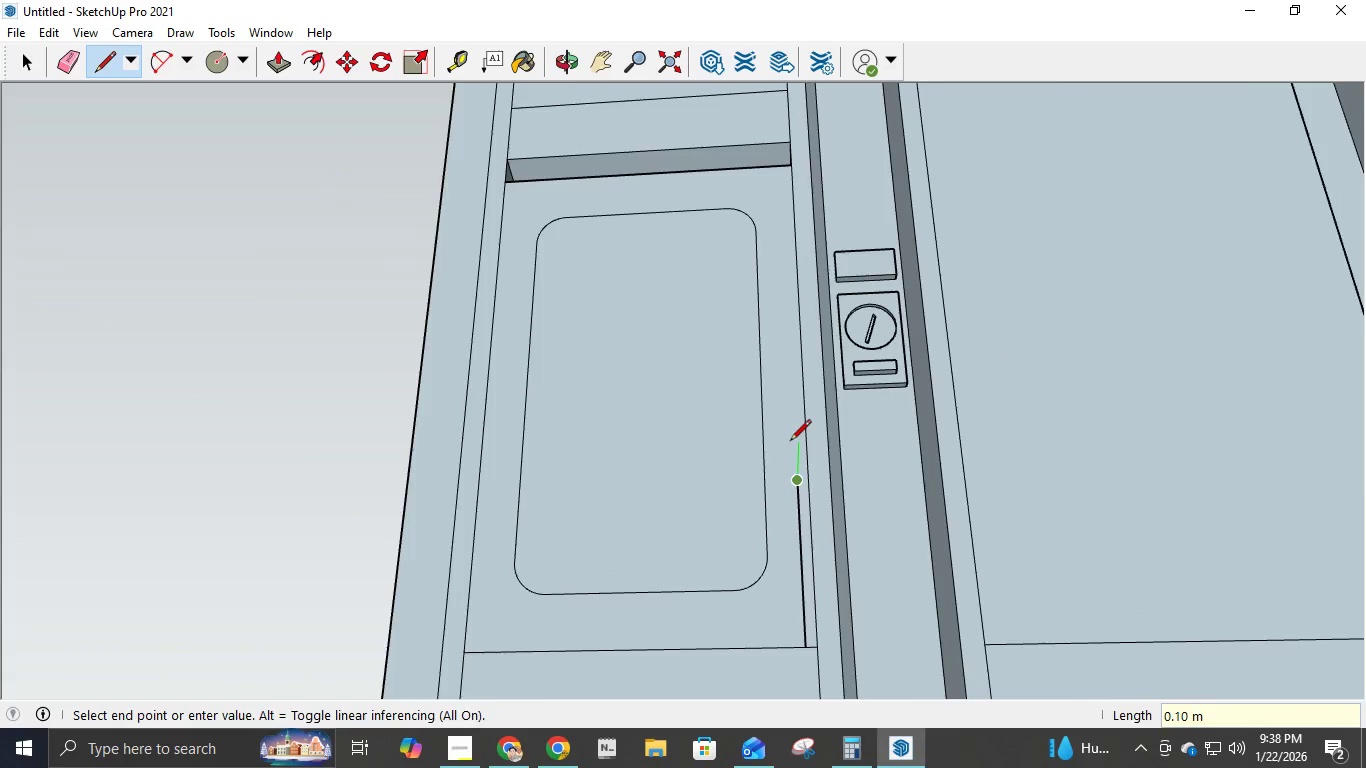 
key(Escape)
 